 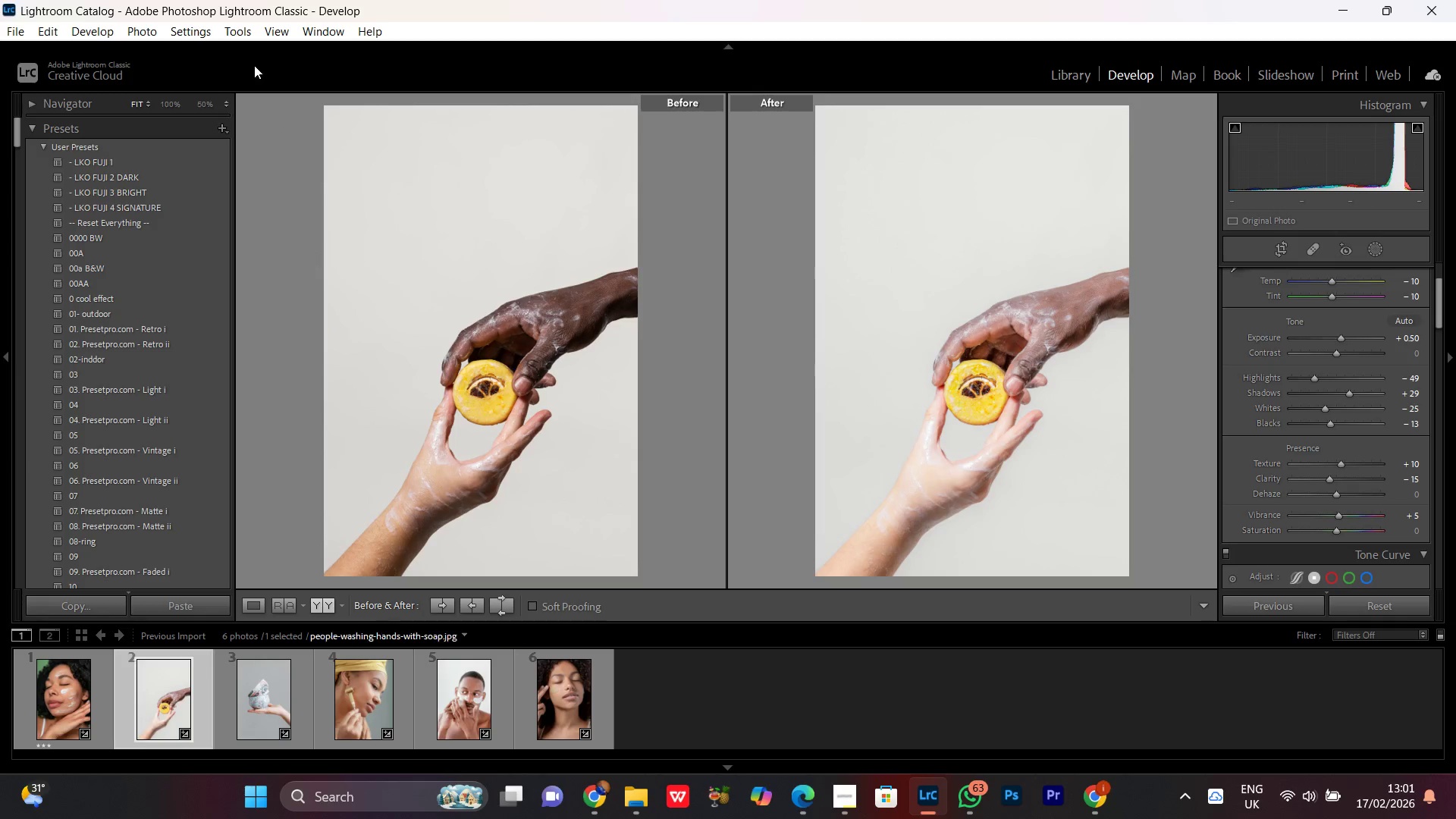 
left_click_drag(start_coordinate=[325, 93], to_coordinate=[1129, 574])
 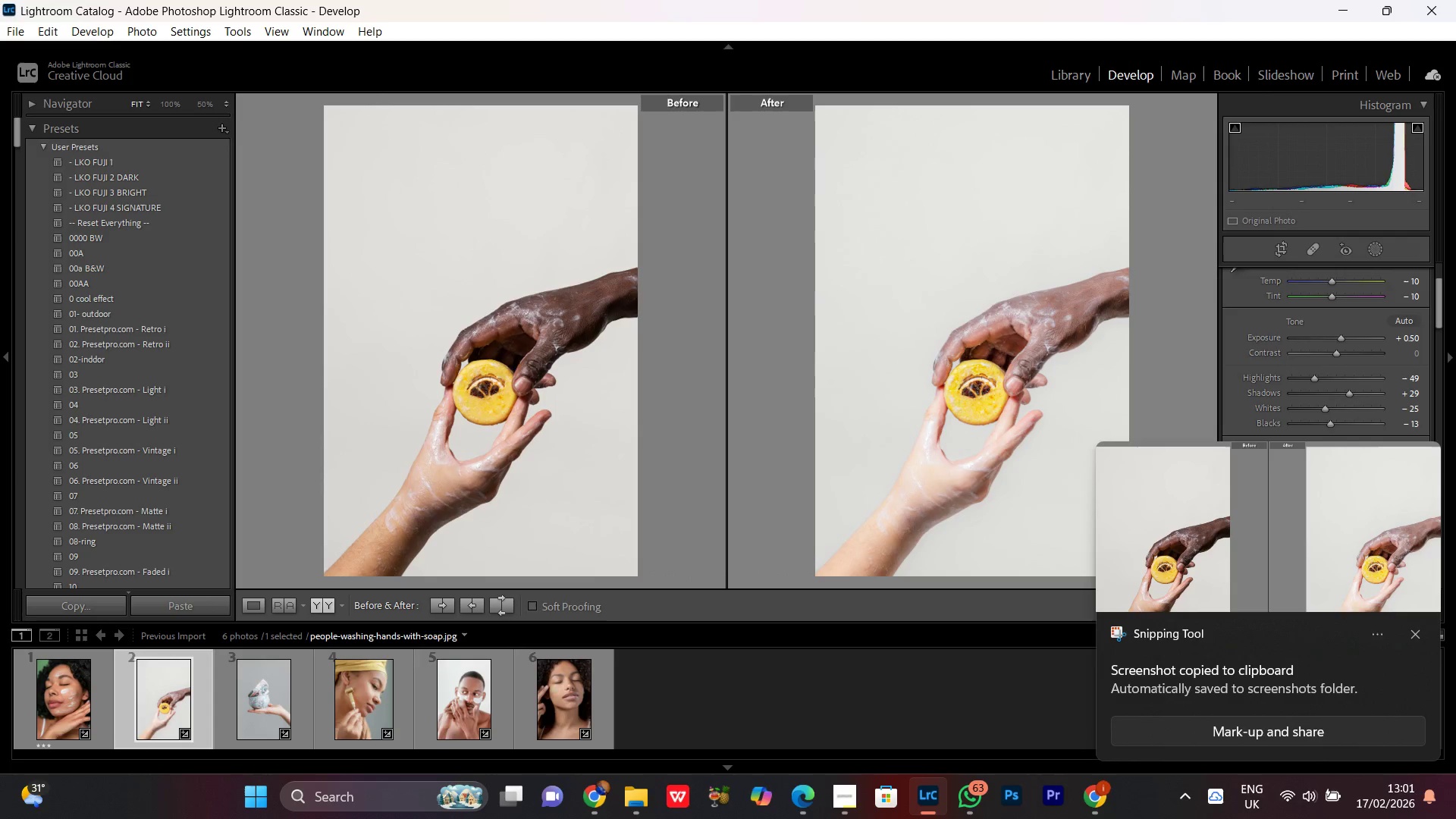 
left_click([1416, 632])
 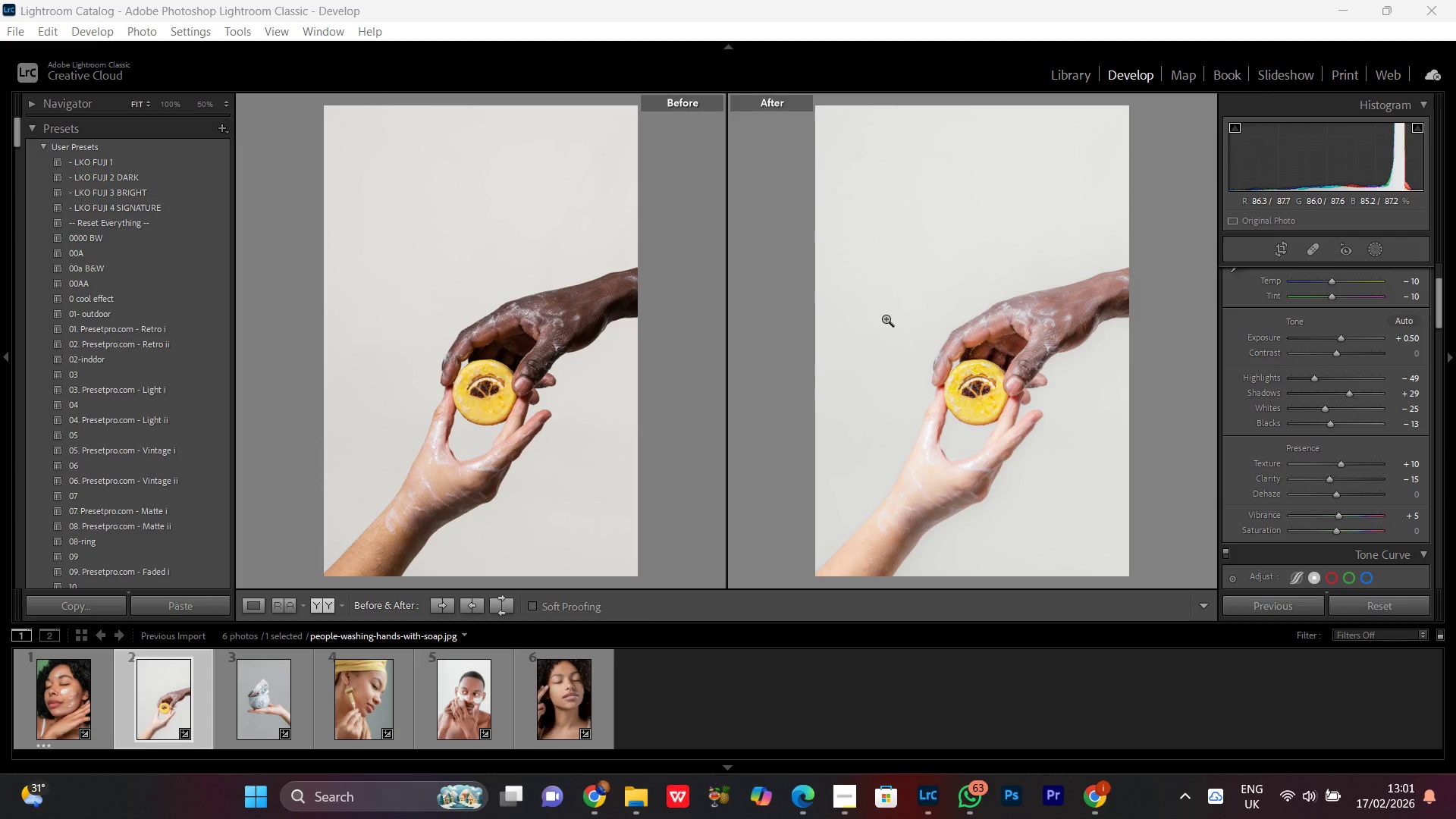 
double_click([886, 318])
 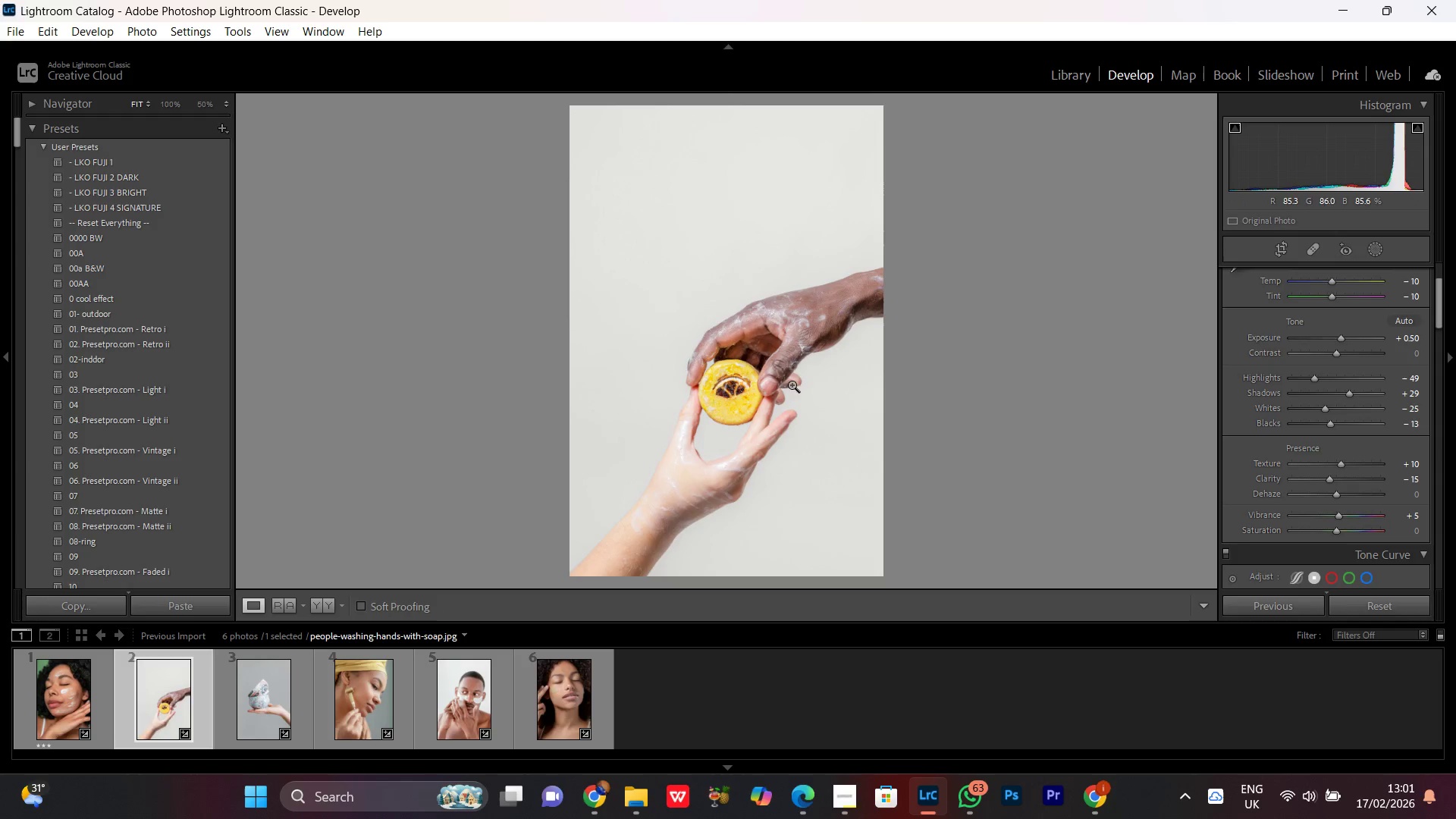 
double_click([781, 356])
 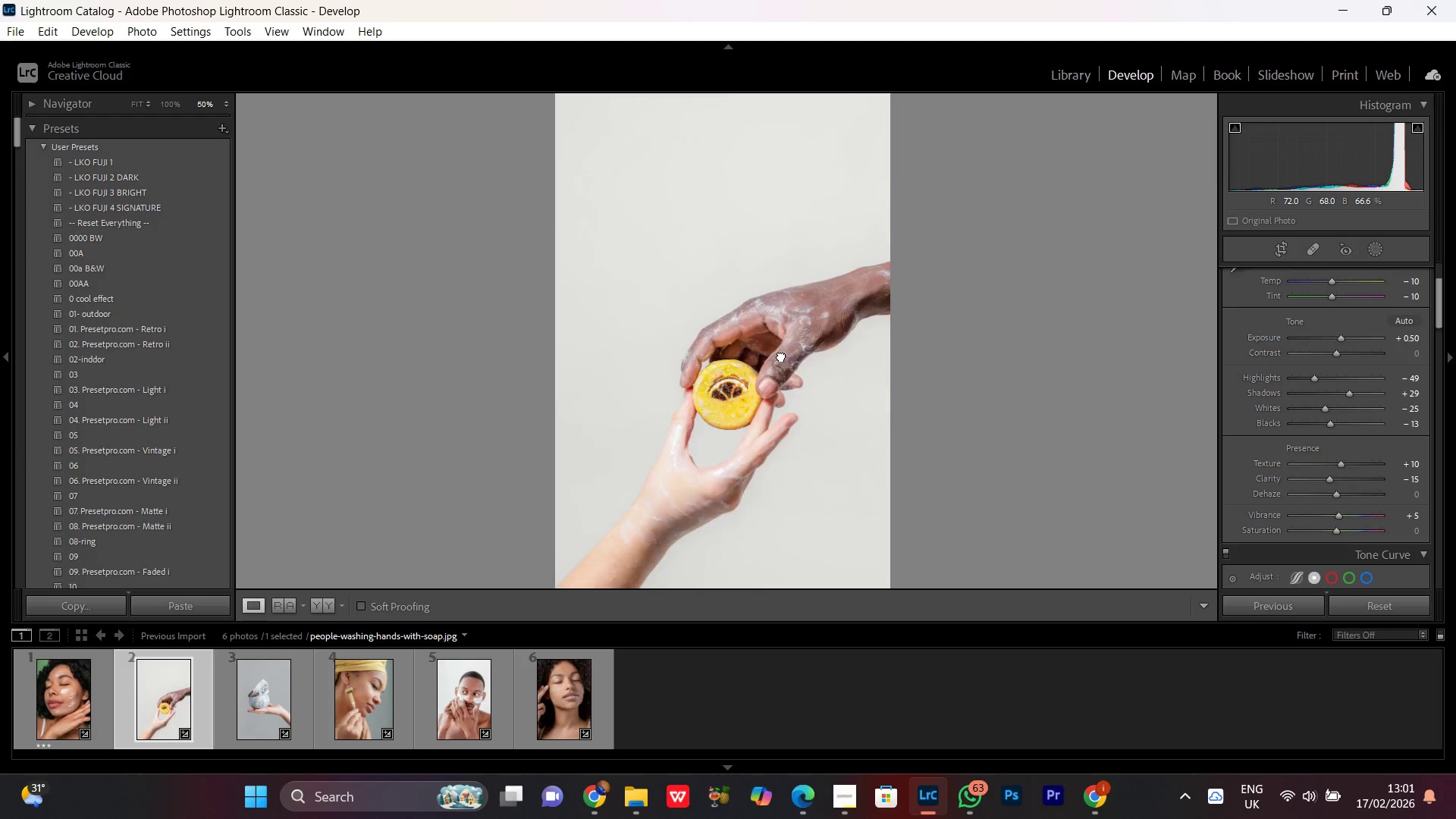 
double_click([781, 356])
 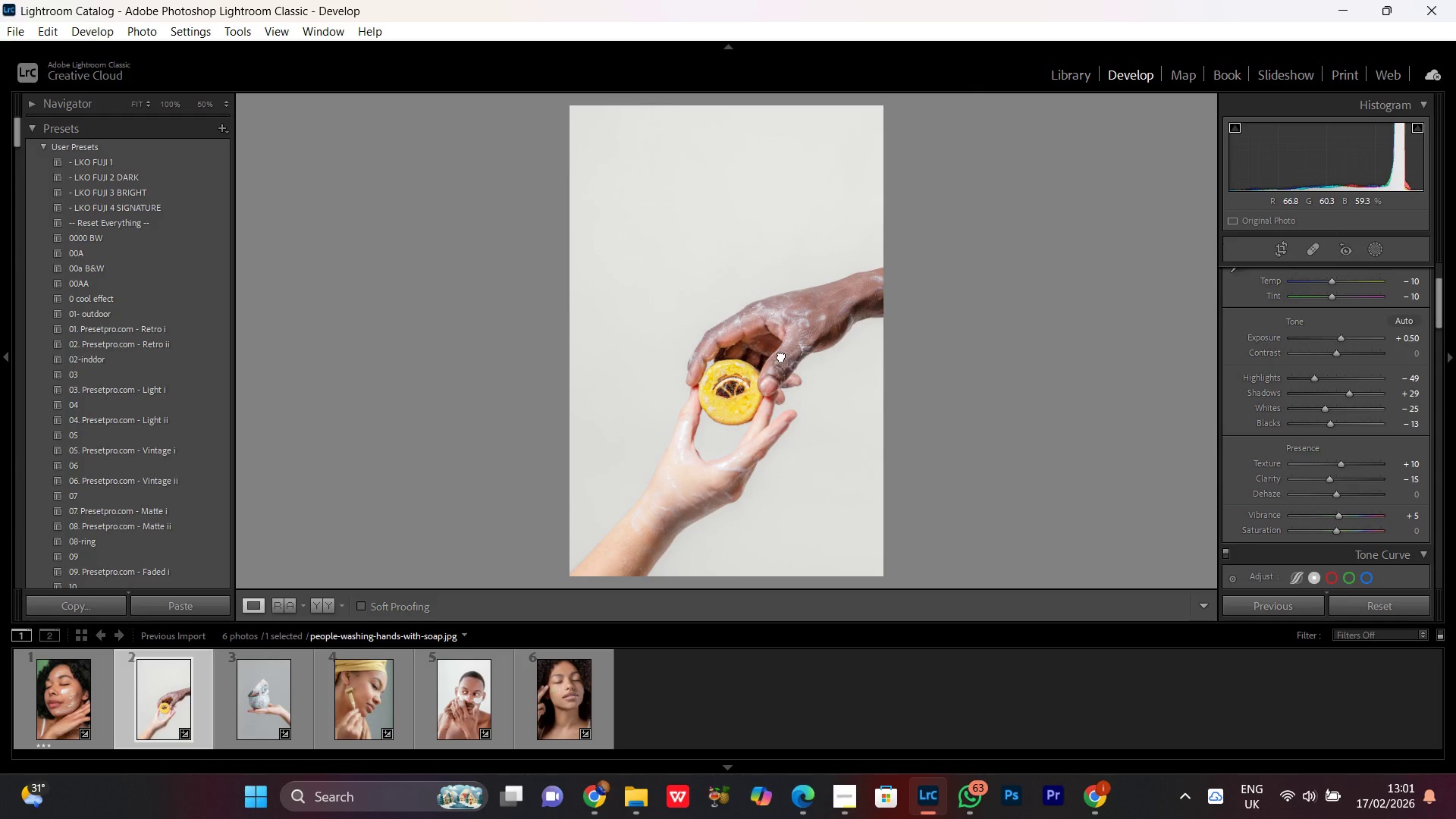 
double_click([781, 356])
 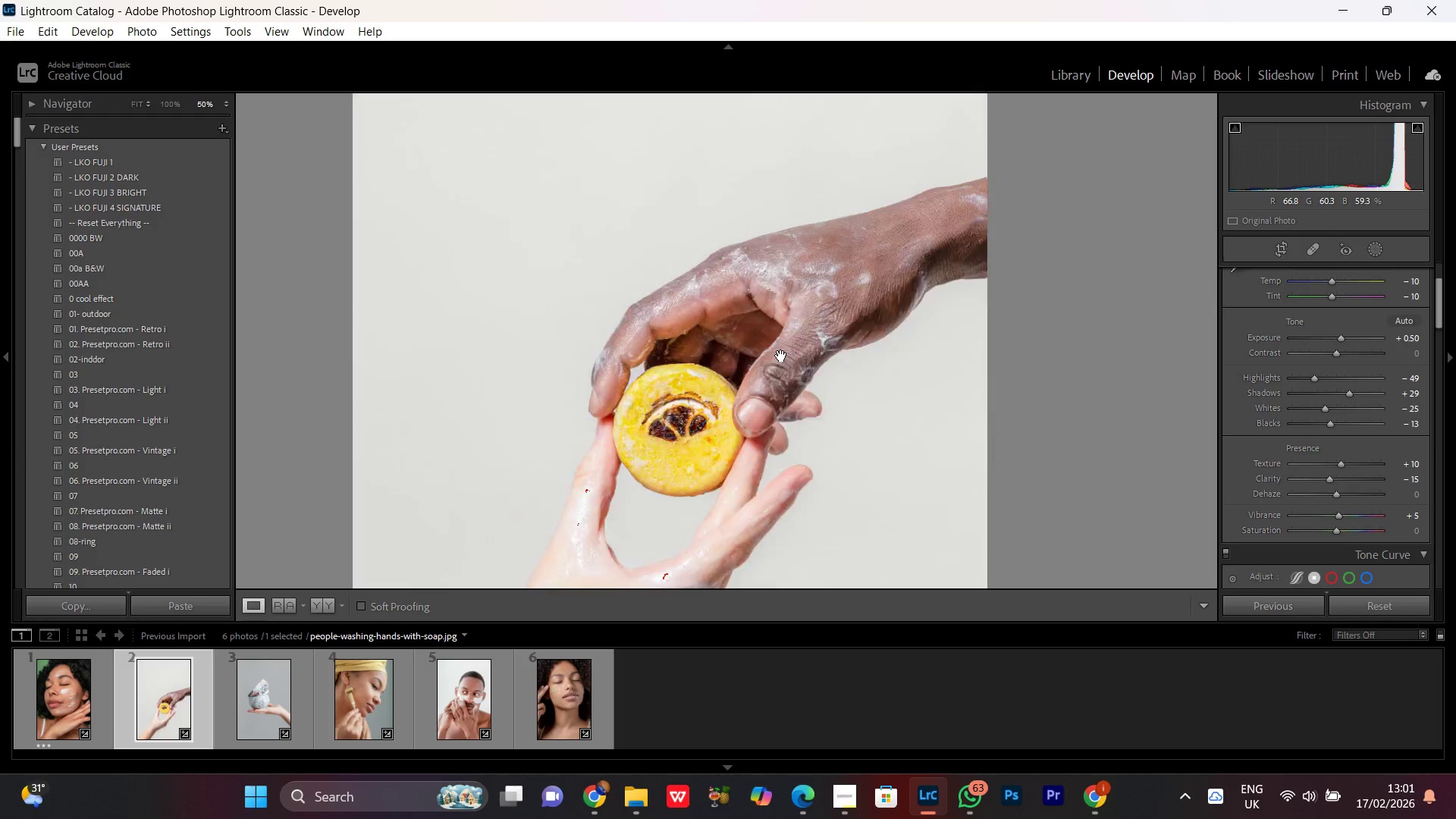 
double_click([781, 356])
 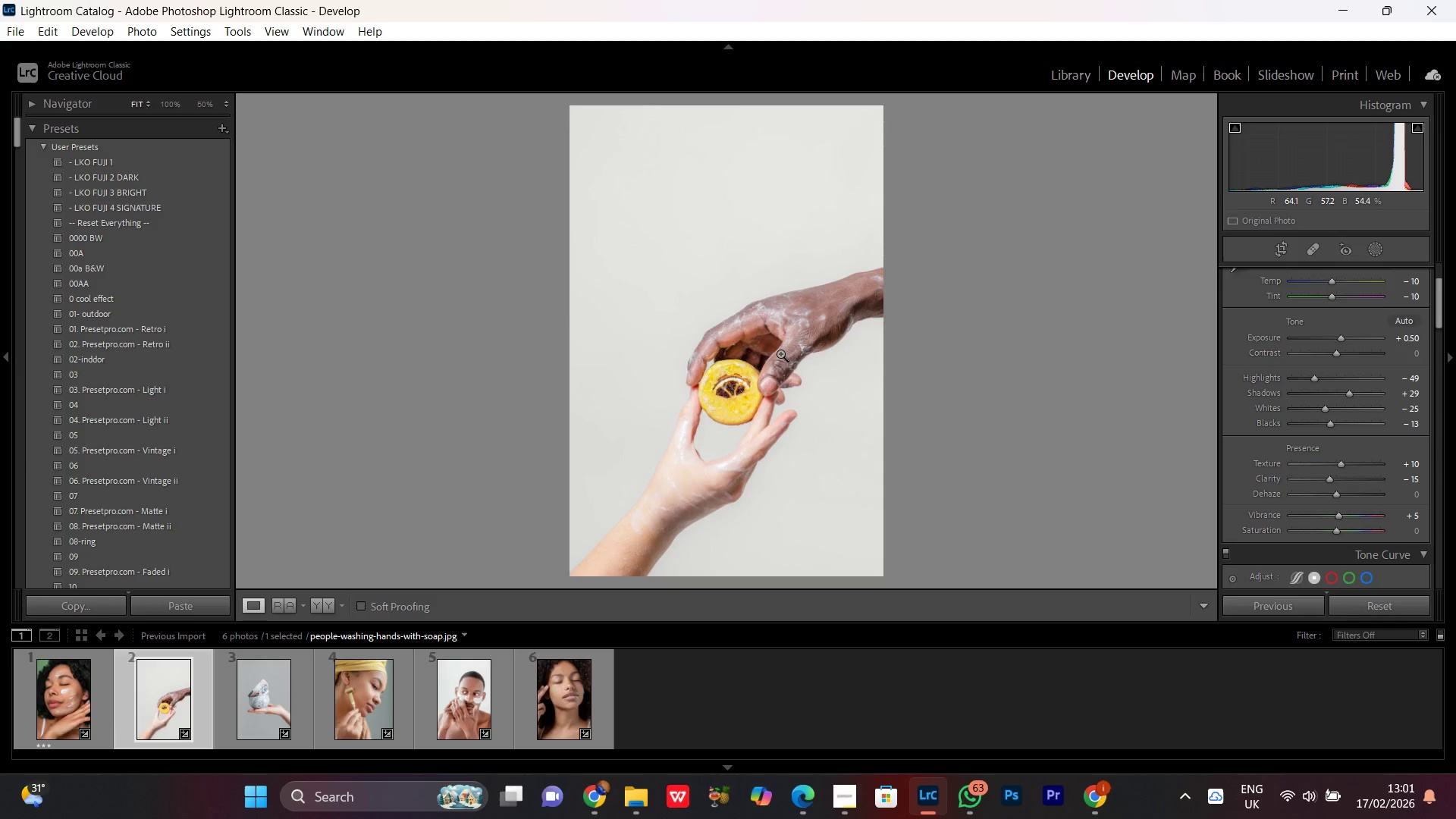 
wait(13.84)
 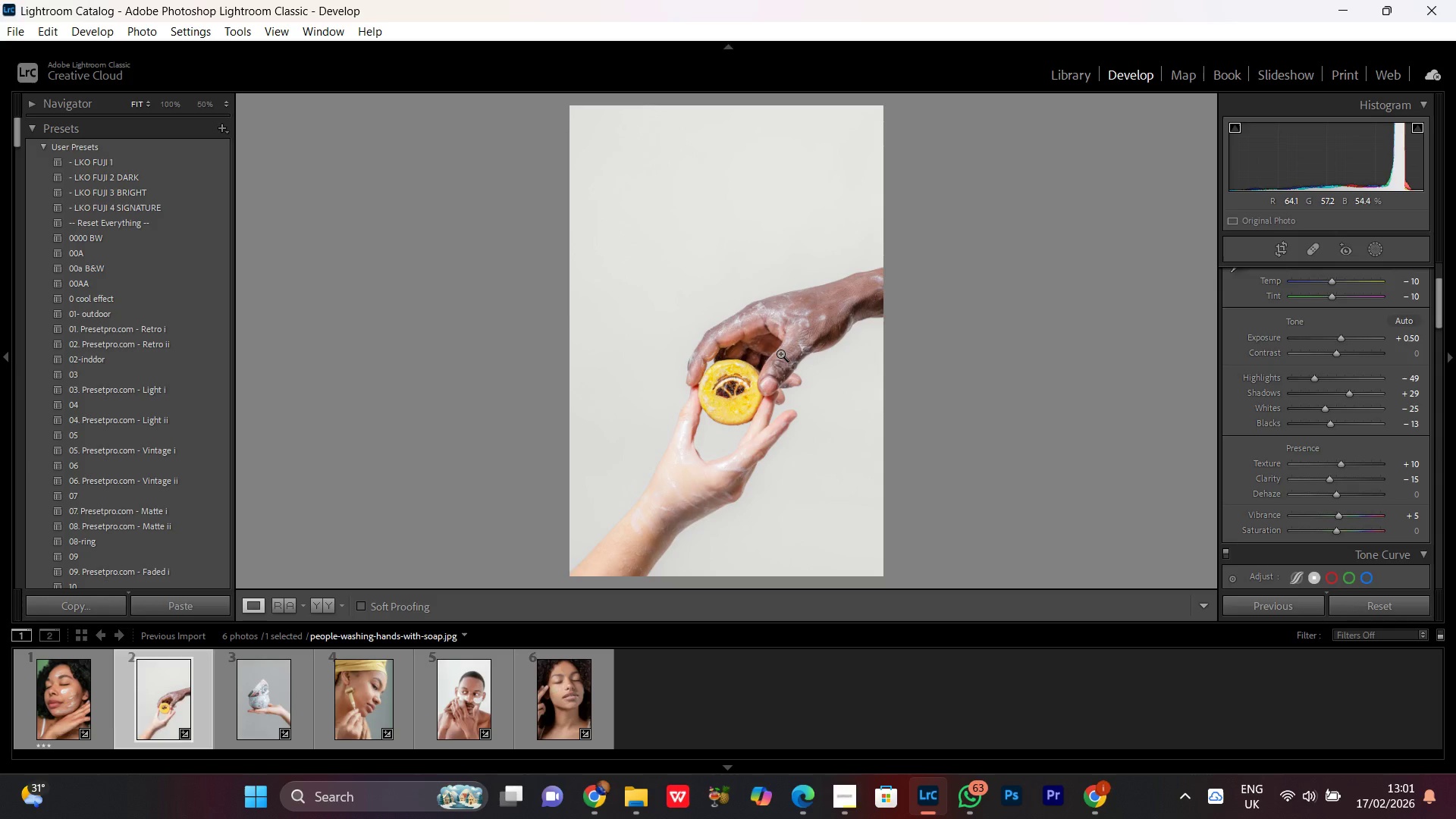 
double_click([713, 309])
 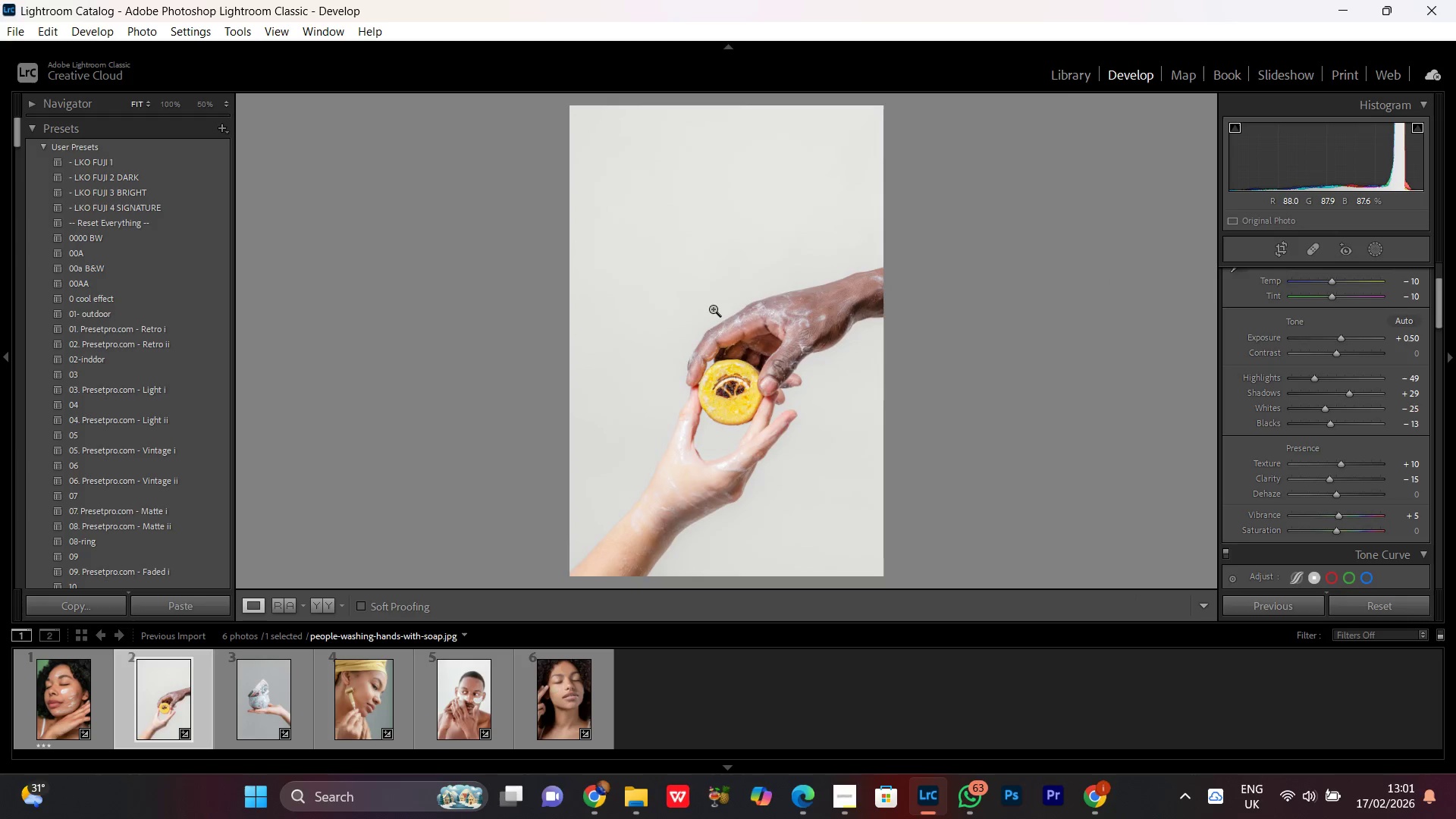 
triple_click([713, 309])
 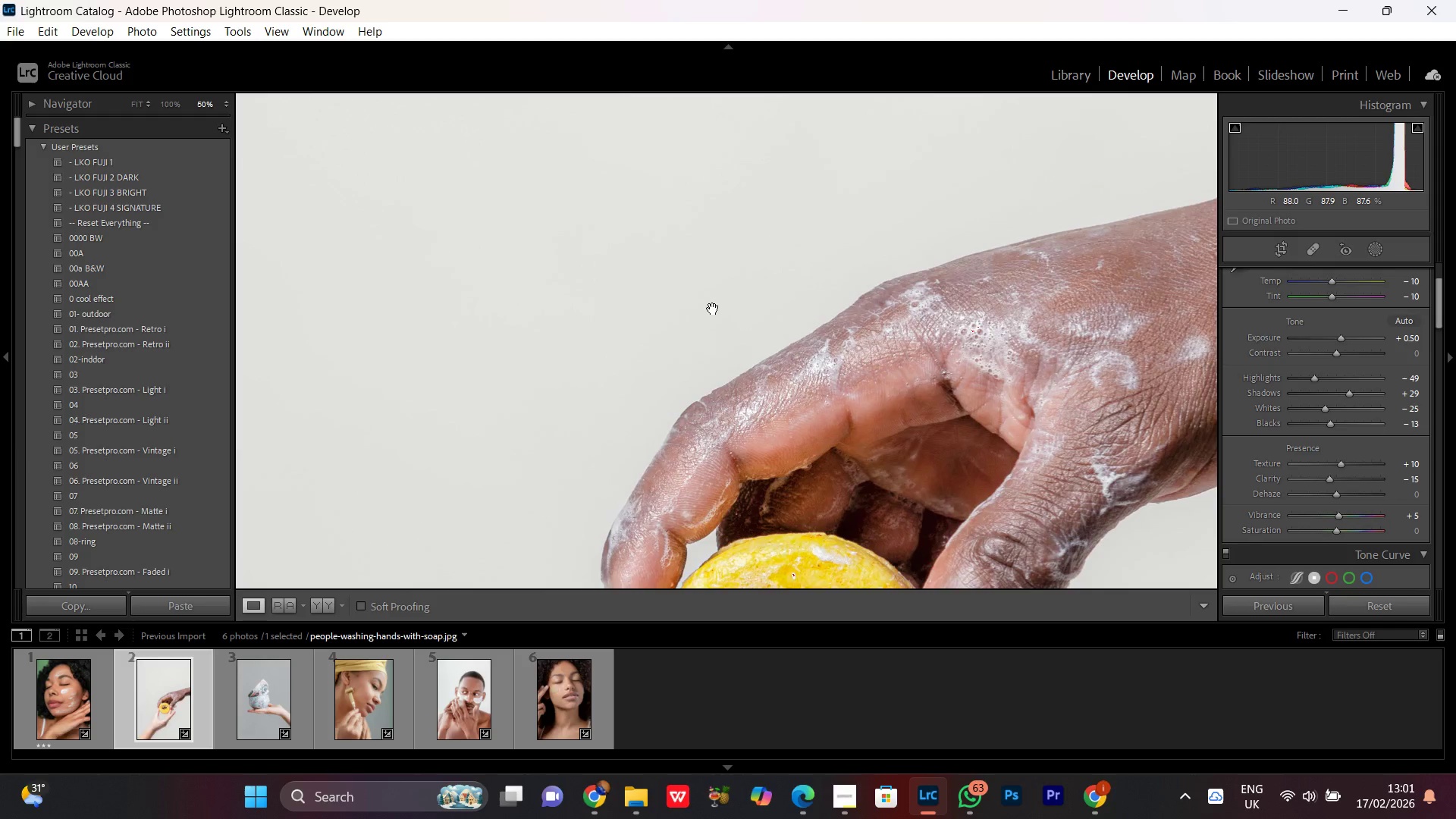 
triple_click([713, 309])
 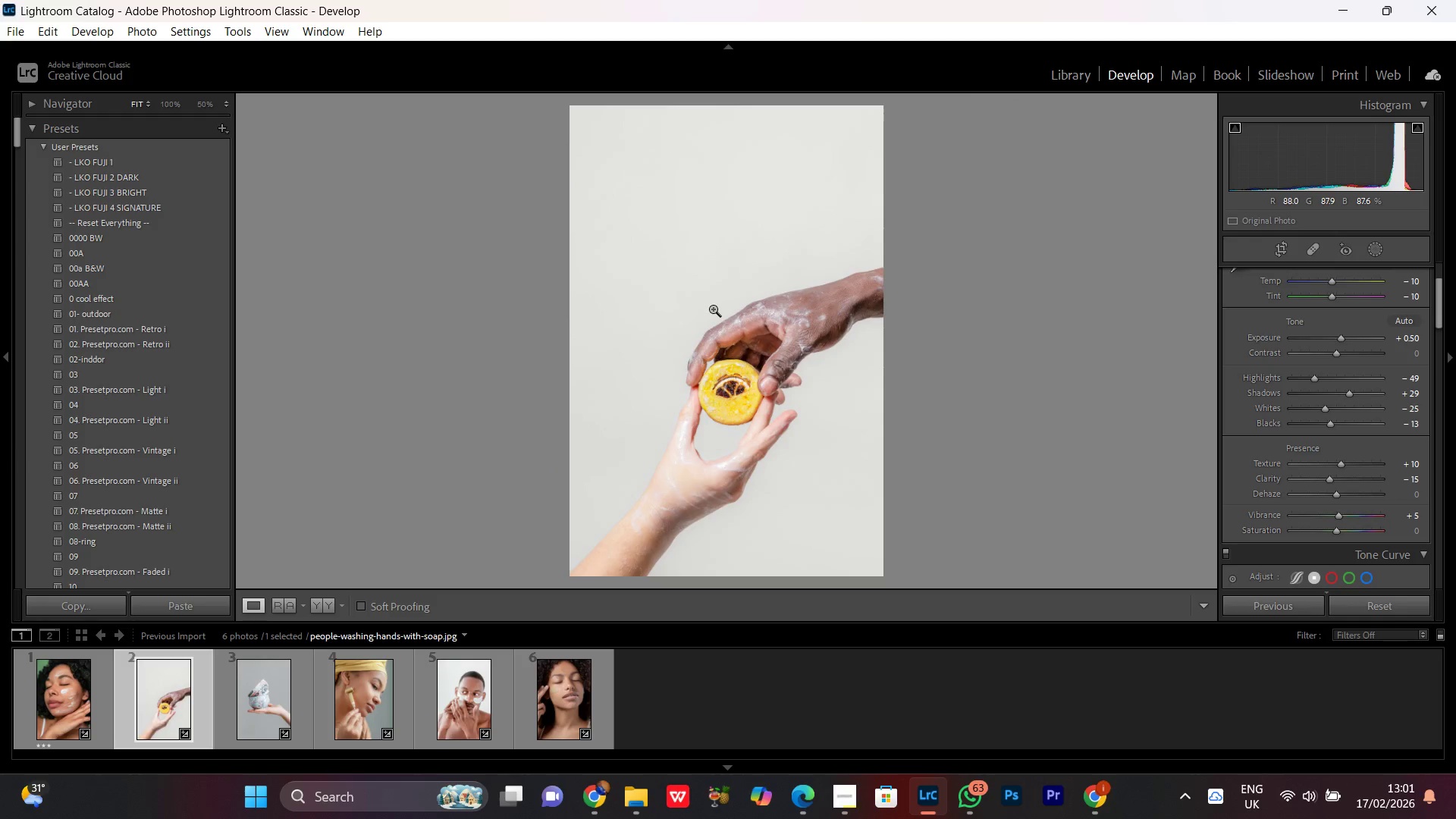 
left_click([713, 309])
 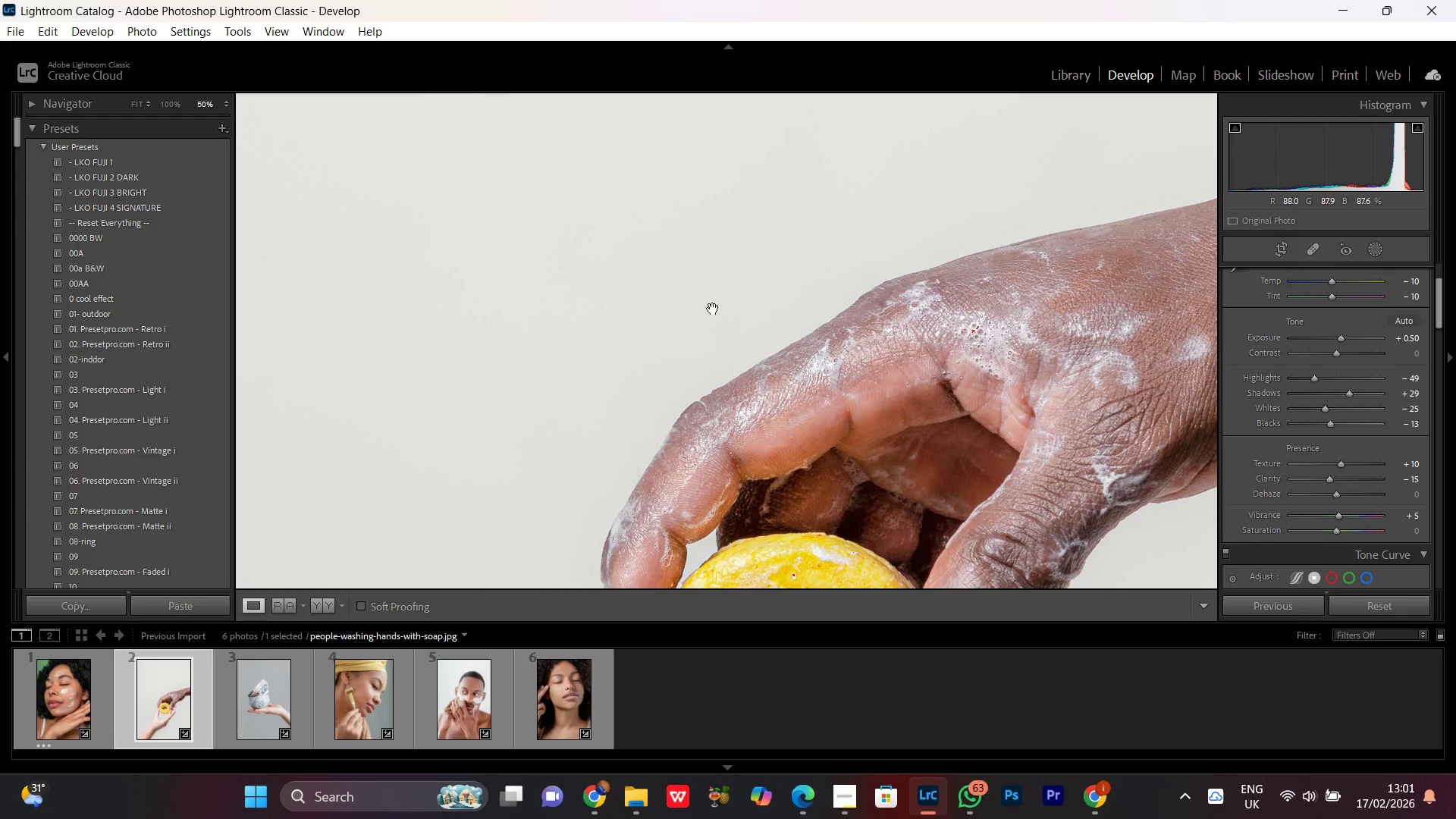 
left_click([713, 309])
 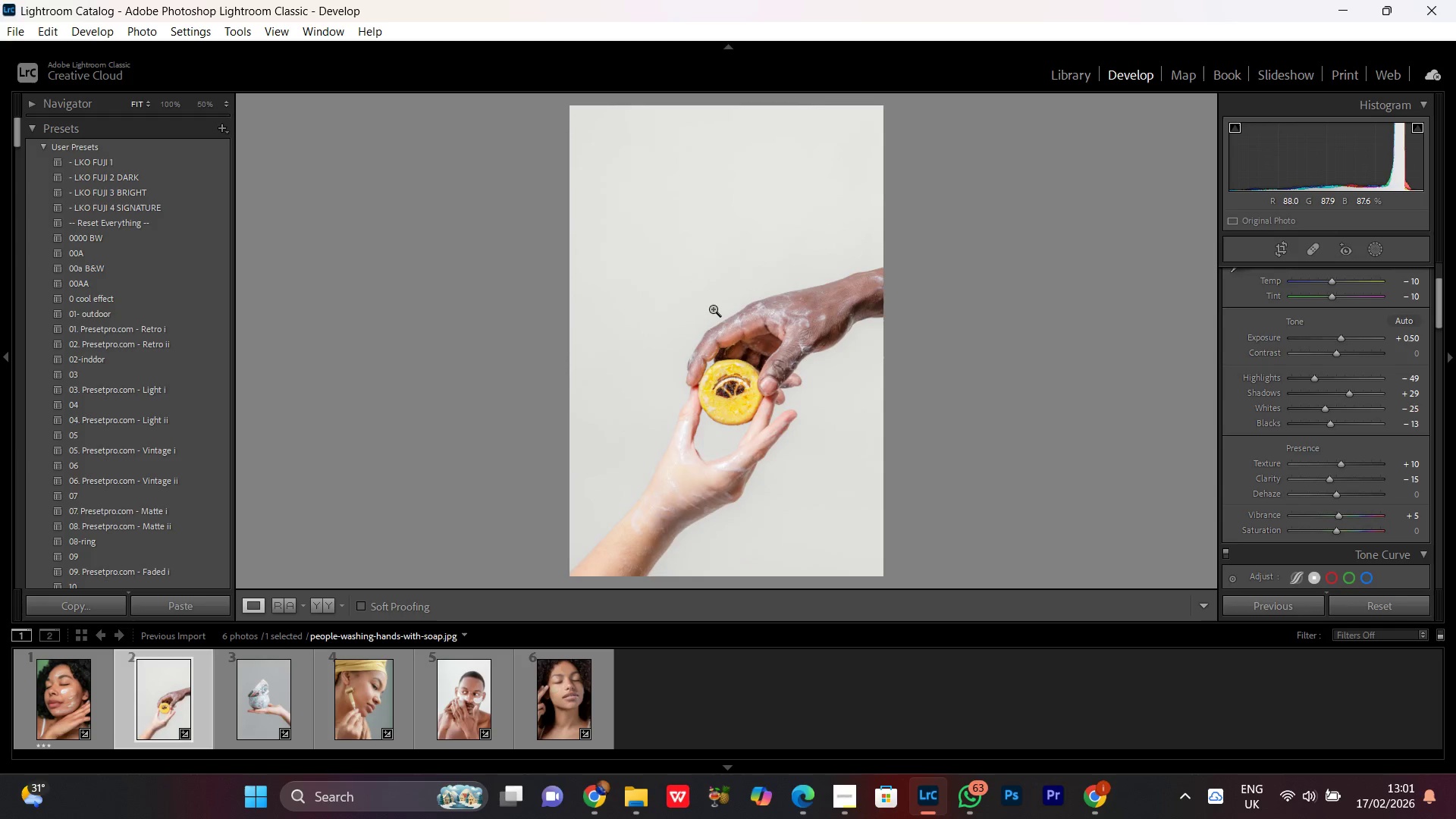 
left_click([713, 309])
 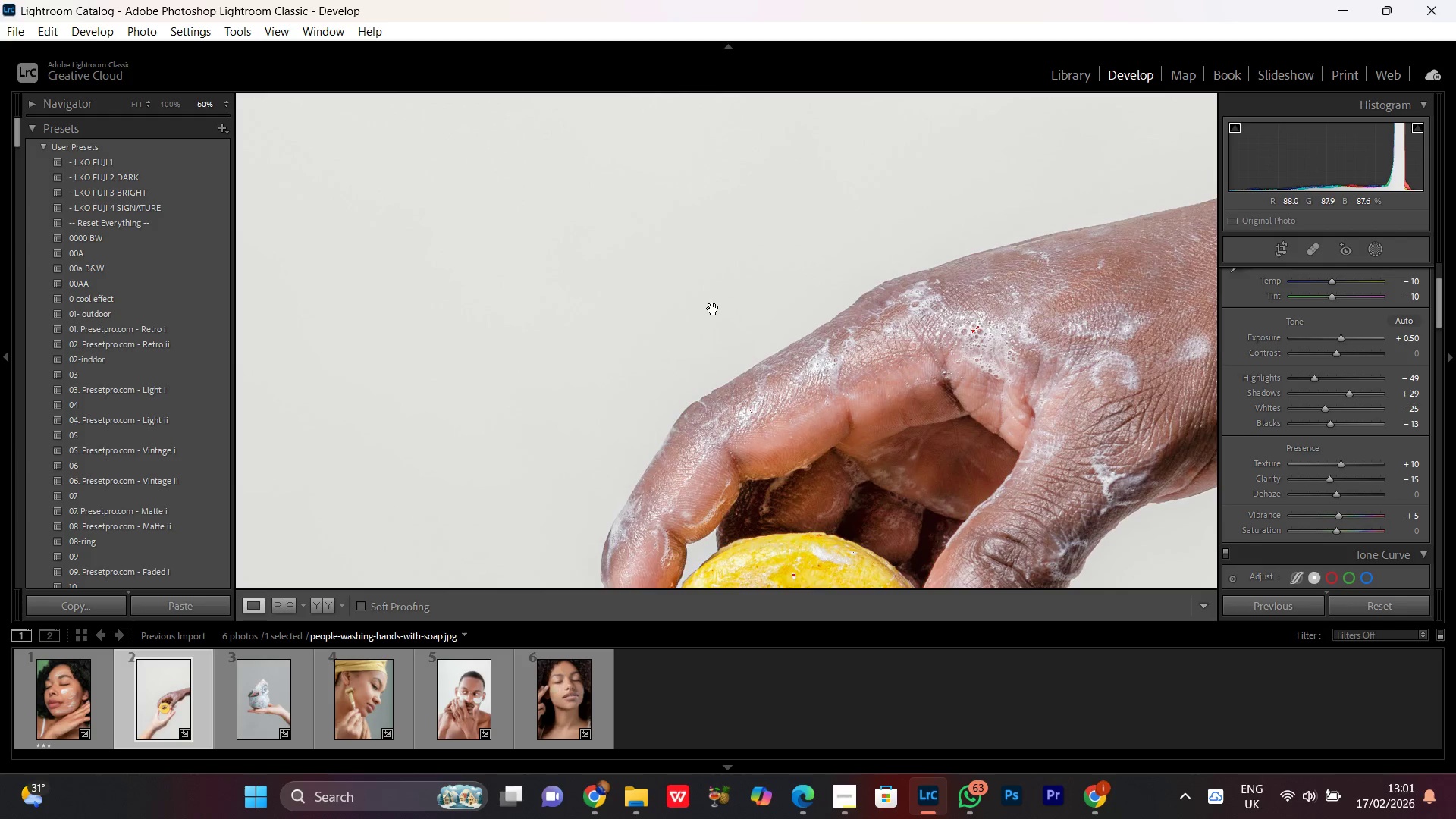 
left_click([713, 309])
 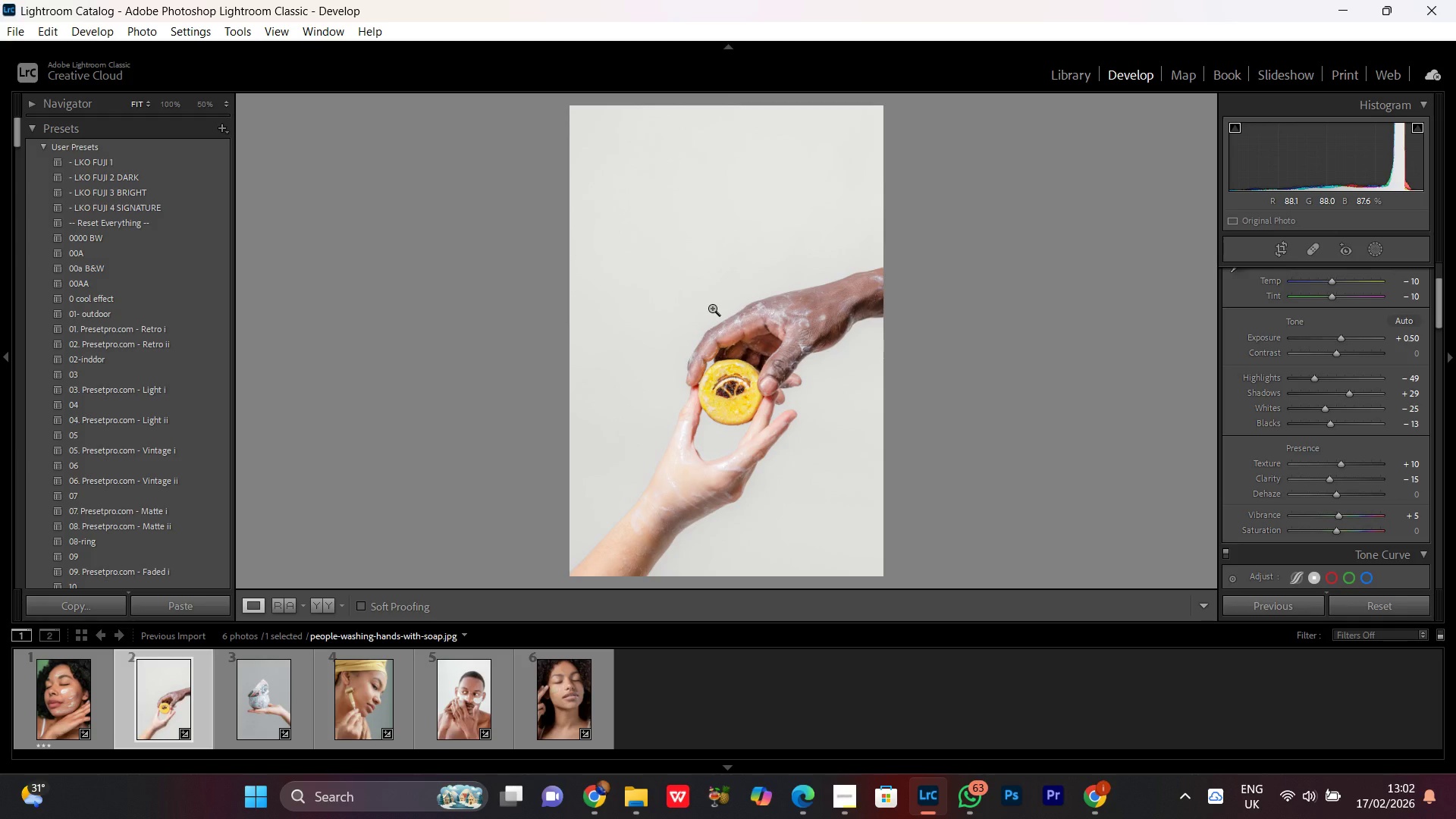 
left_click([712, 308])
 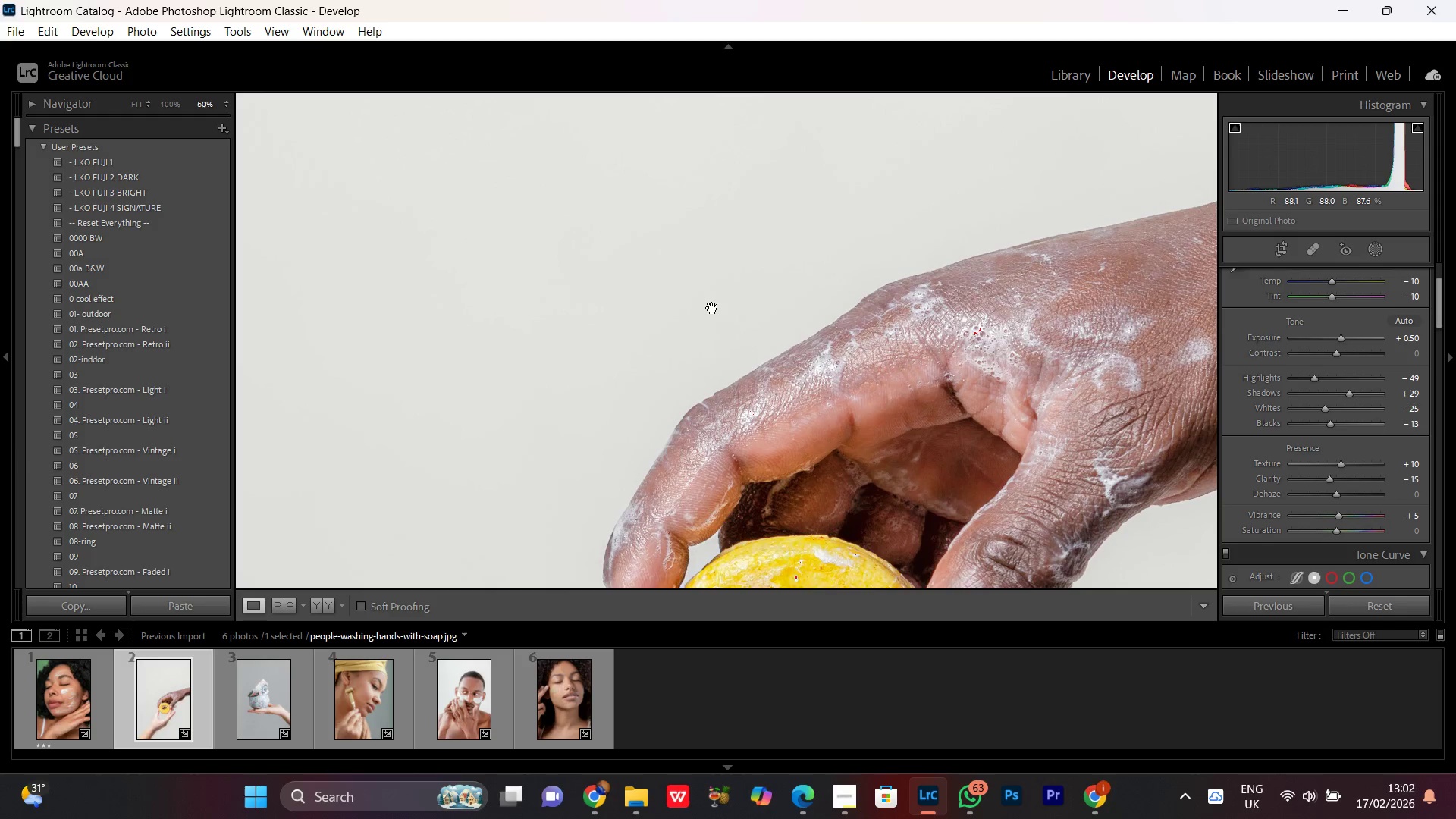 
left_click([712, 308])
 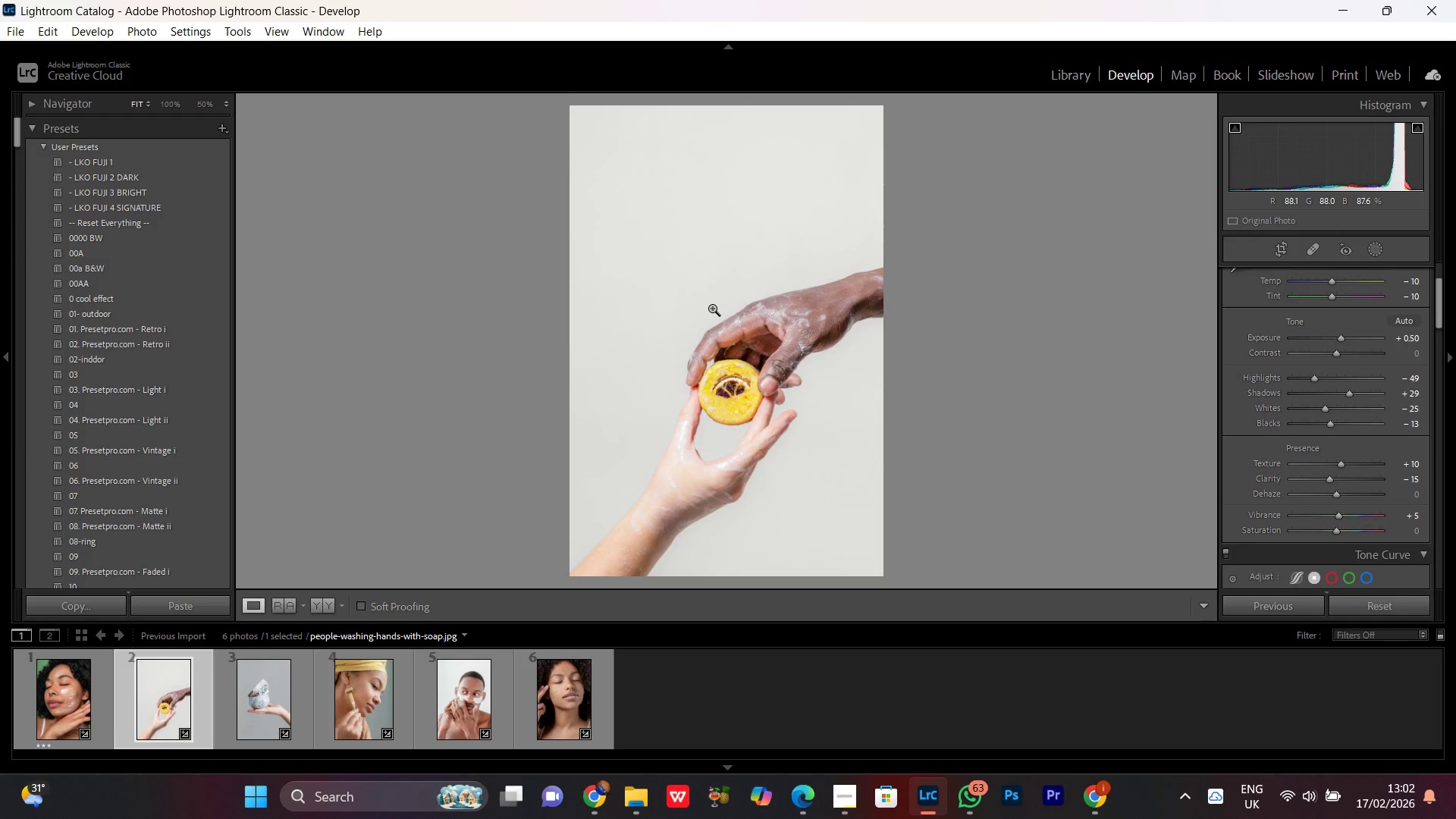 
left_click([712, 308])
 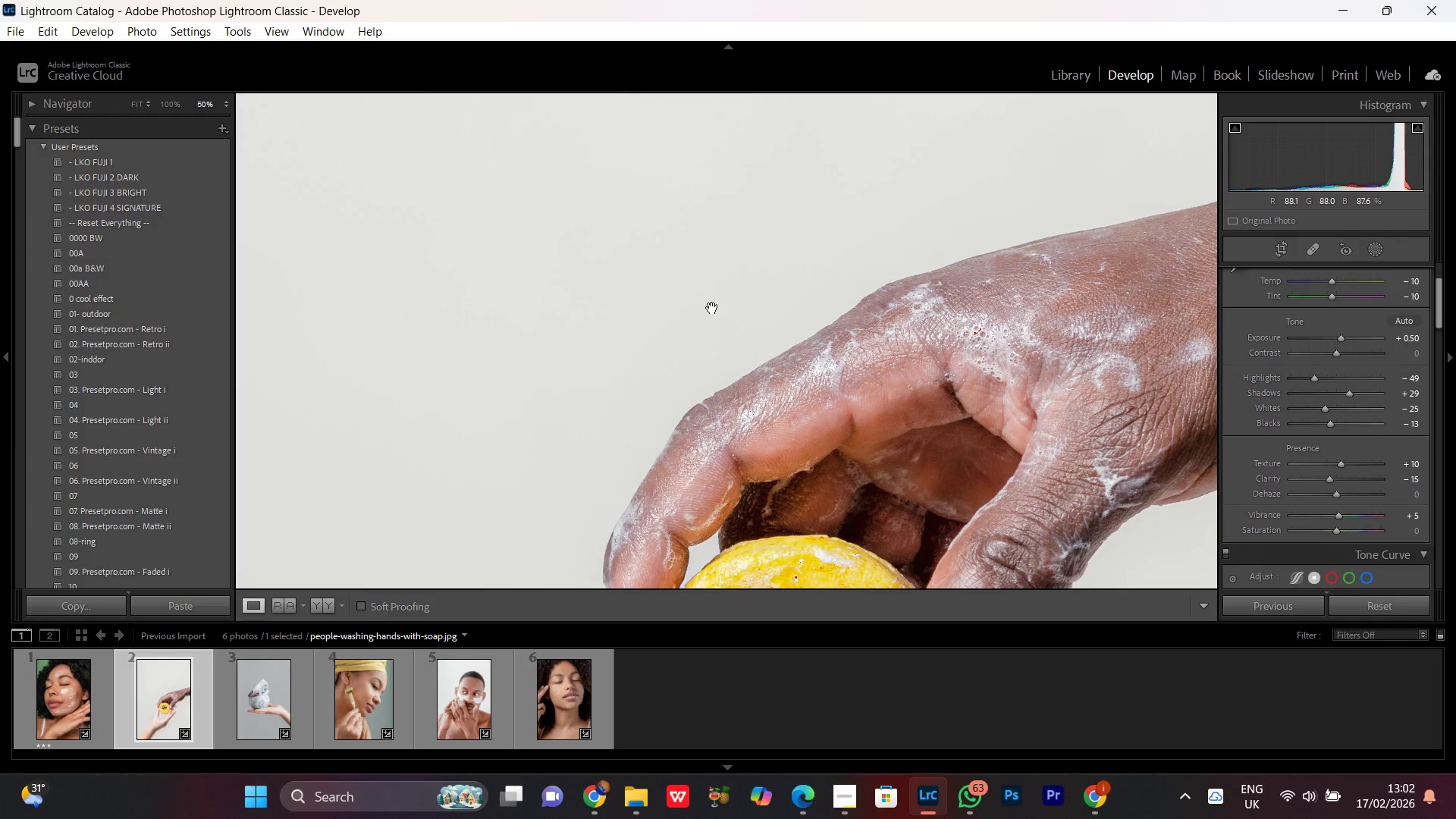 
left_click([712, 308])
 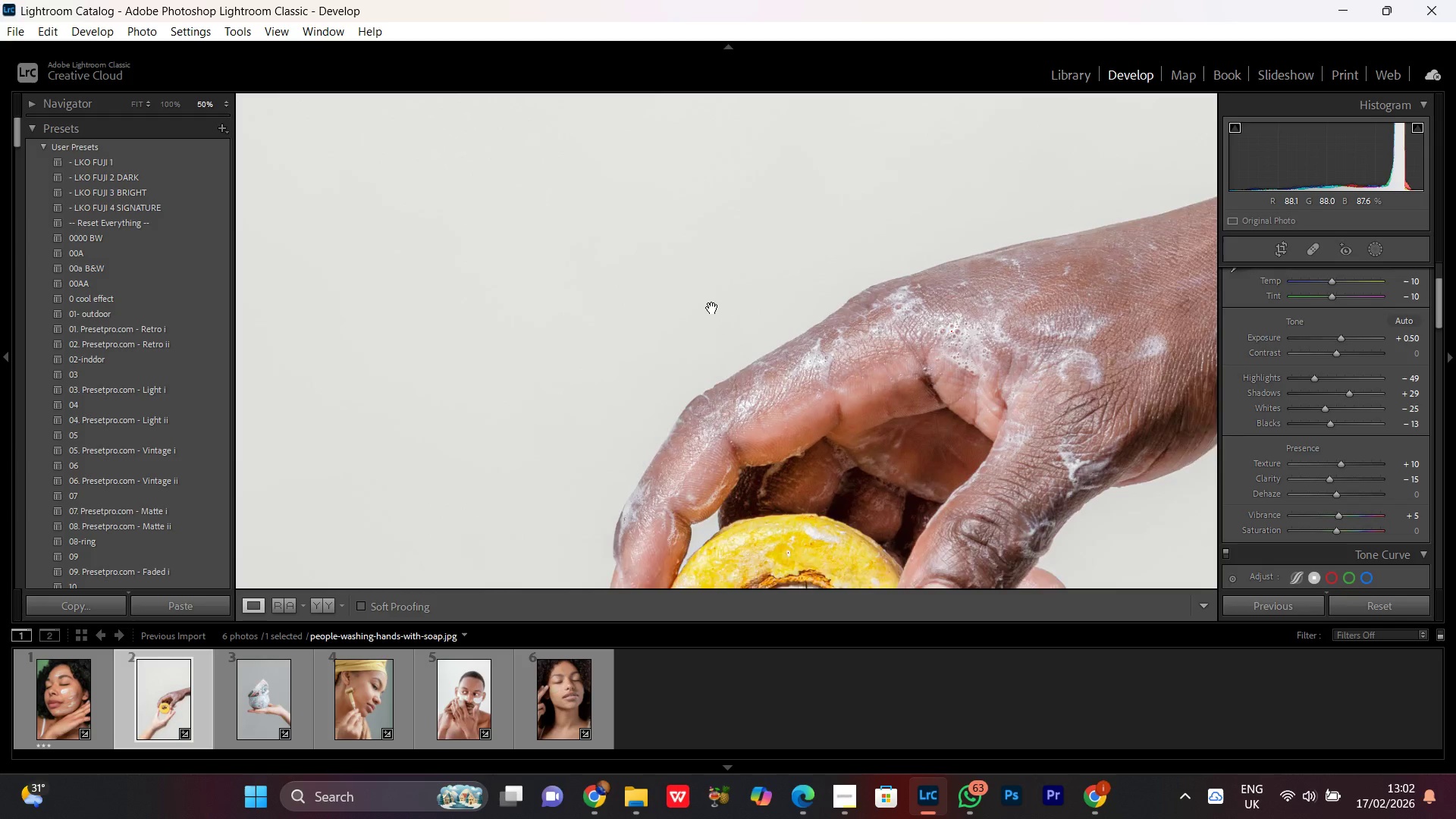 
double_click([712, 308])
 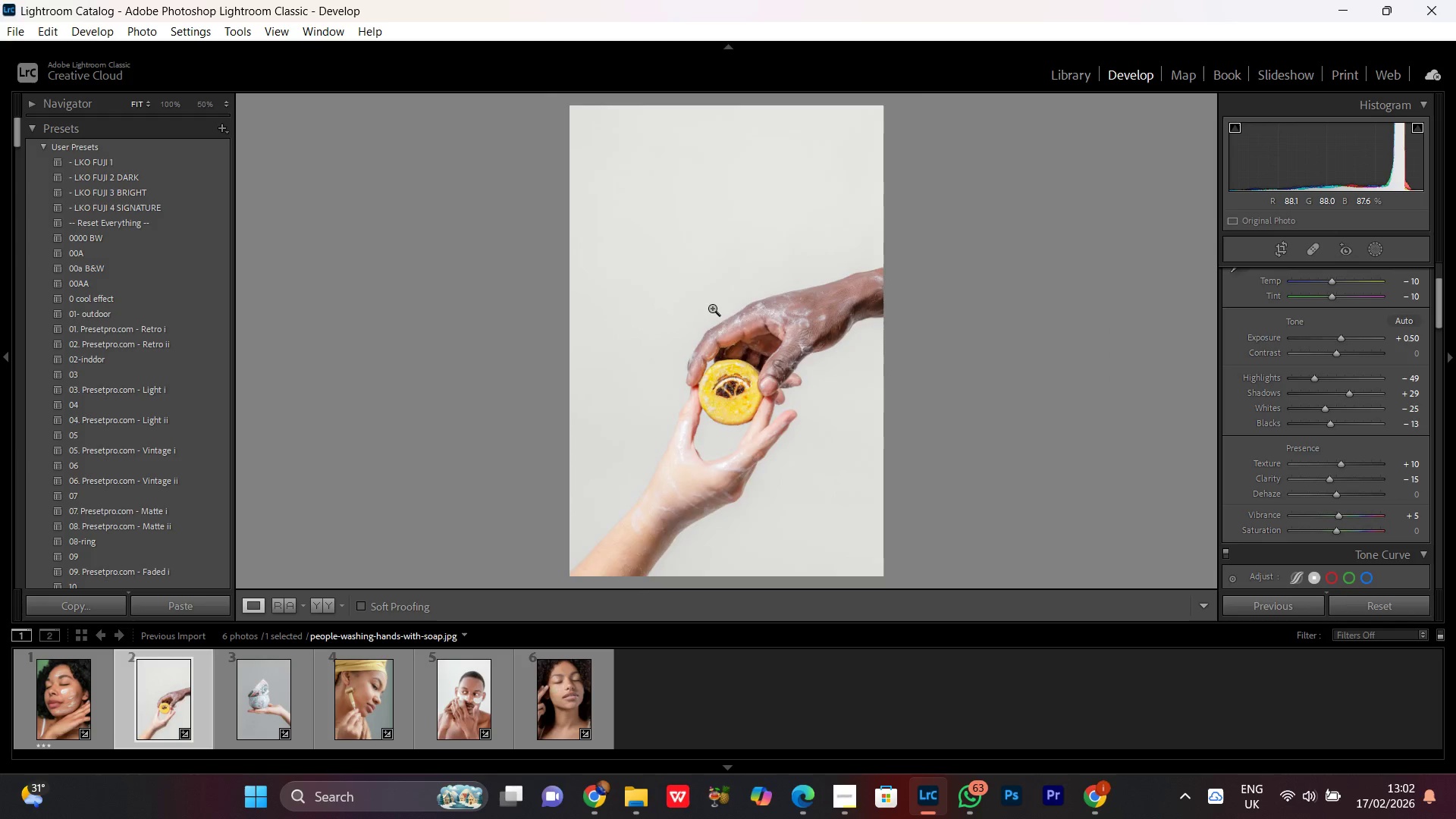 
triple_click([712, 308])
 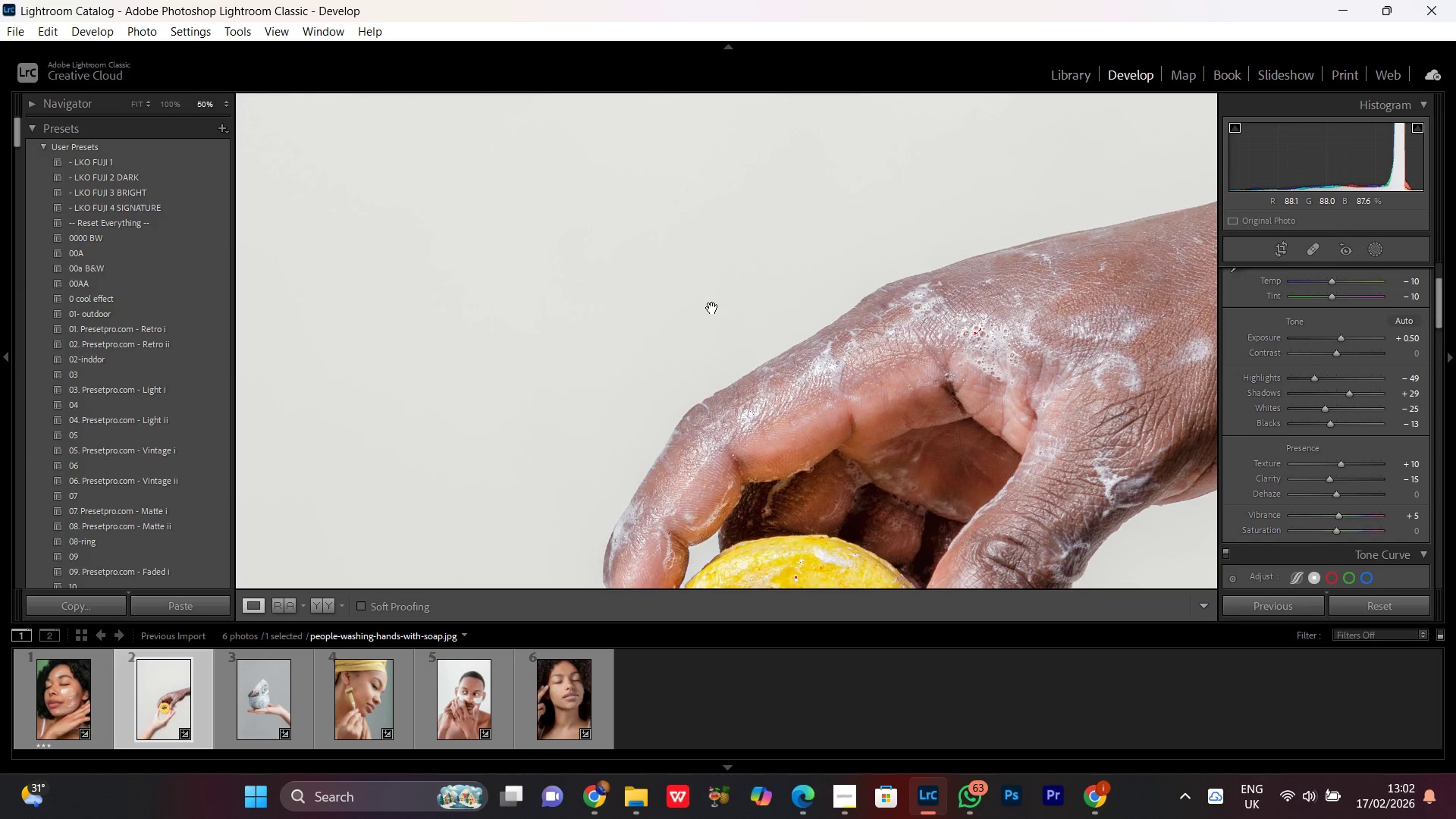 
left_click([712, 308])
 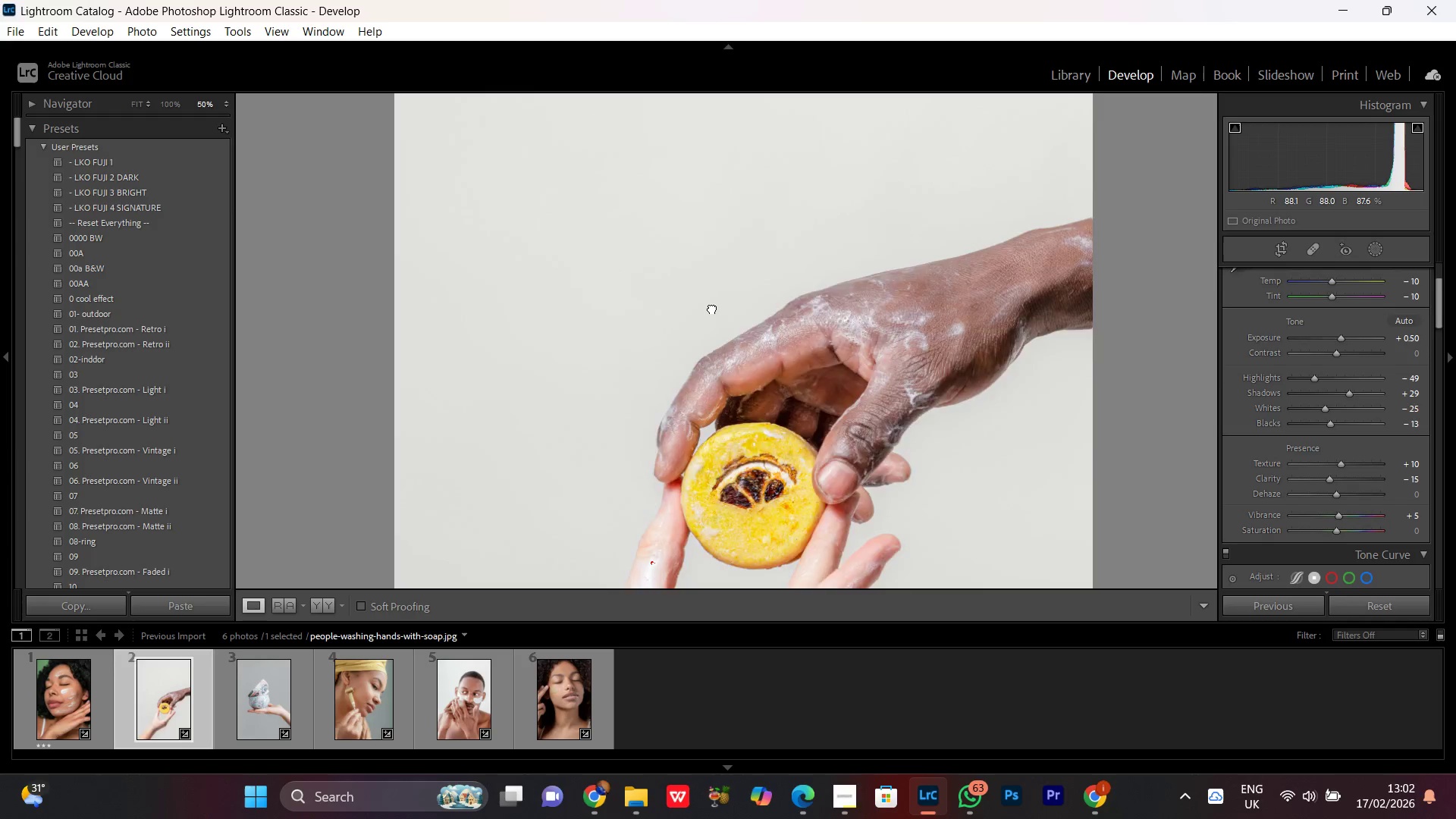 
double_click([712, 308])
 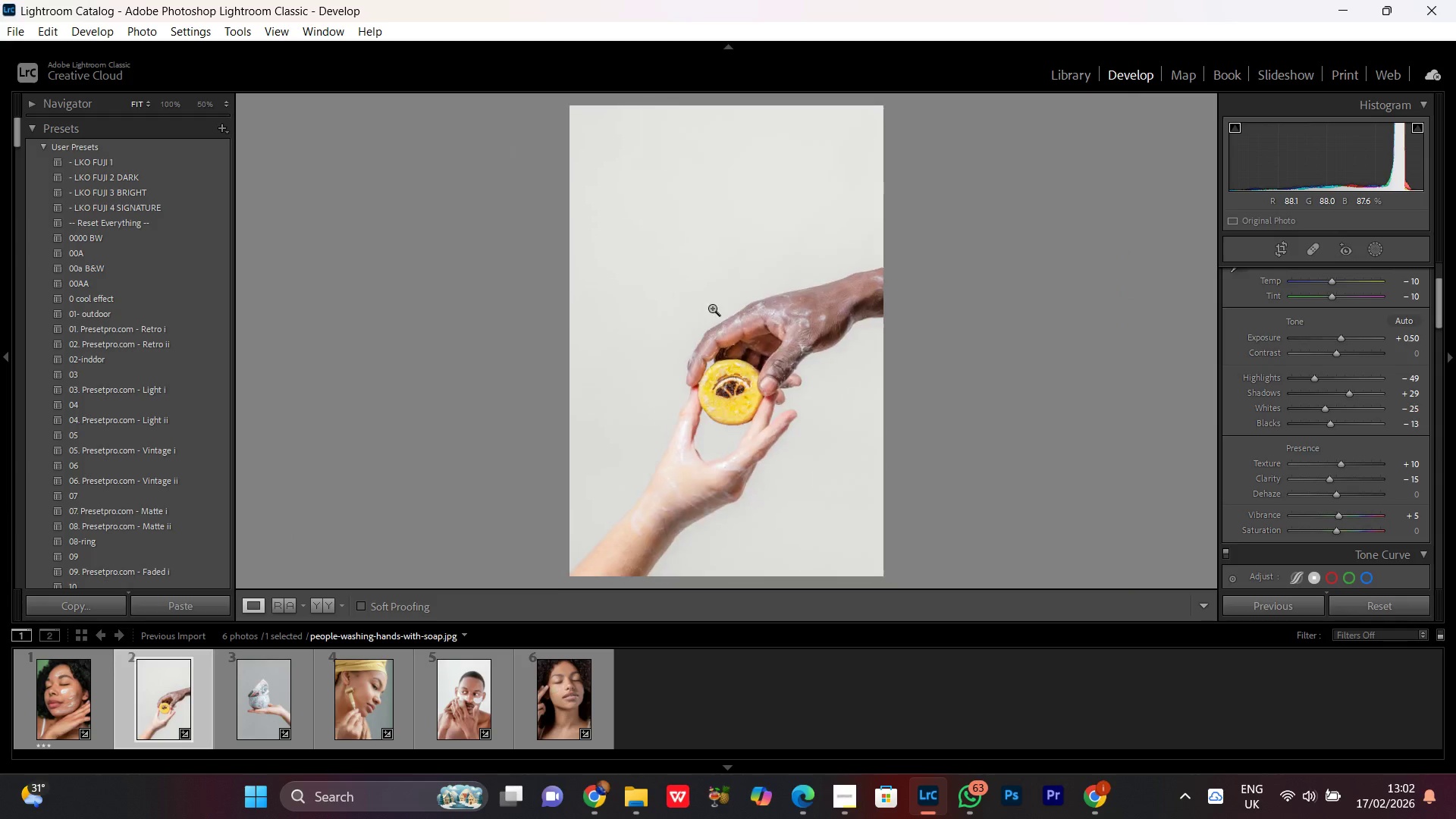 
triple_click([712, 308])
 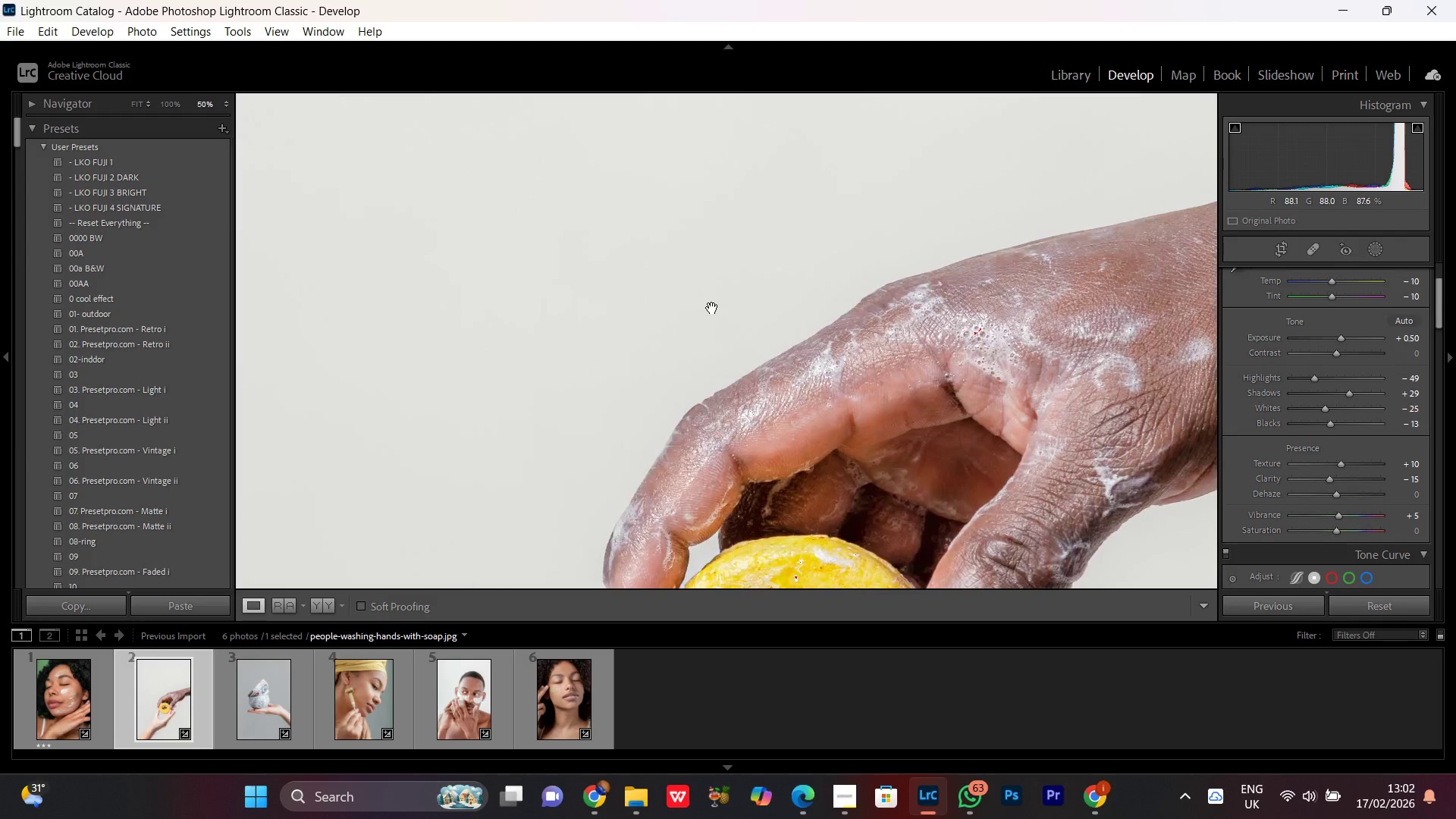 
triple_click([712, 308])
 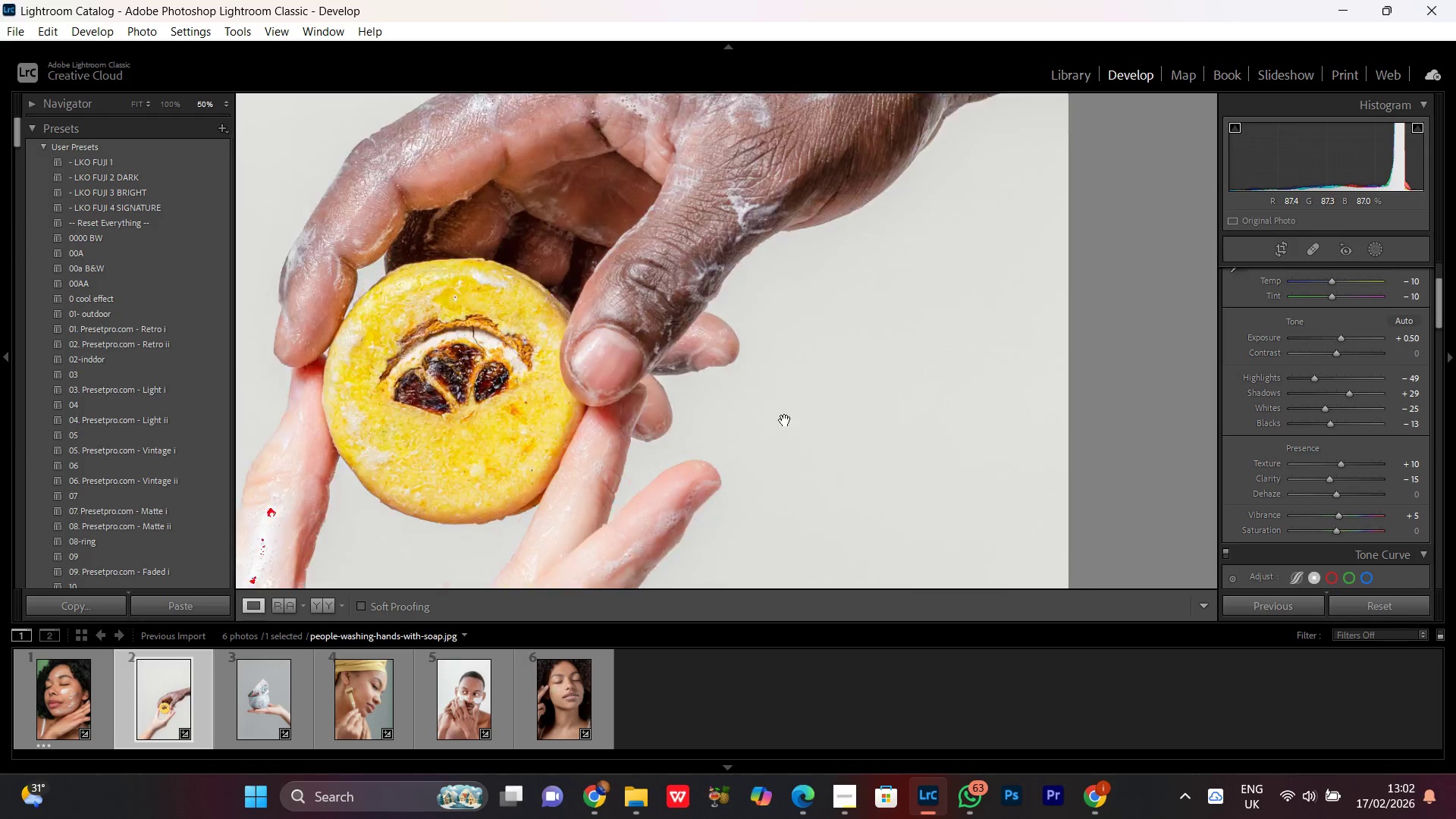 
left_click_drag(start_coordinate=[723, 464], to_coordinate=[788, 312])
 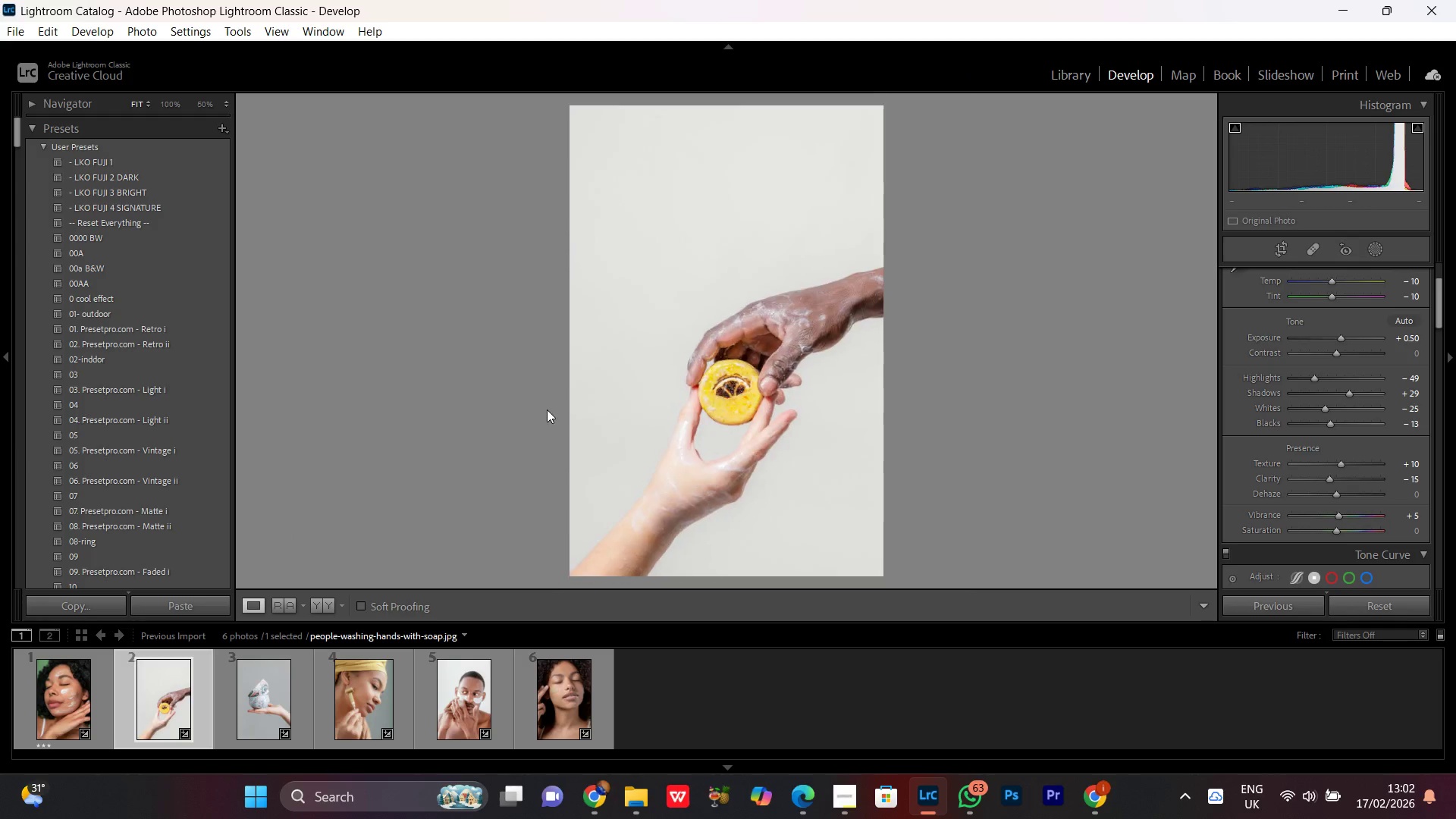 
left_click([737, 371])
 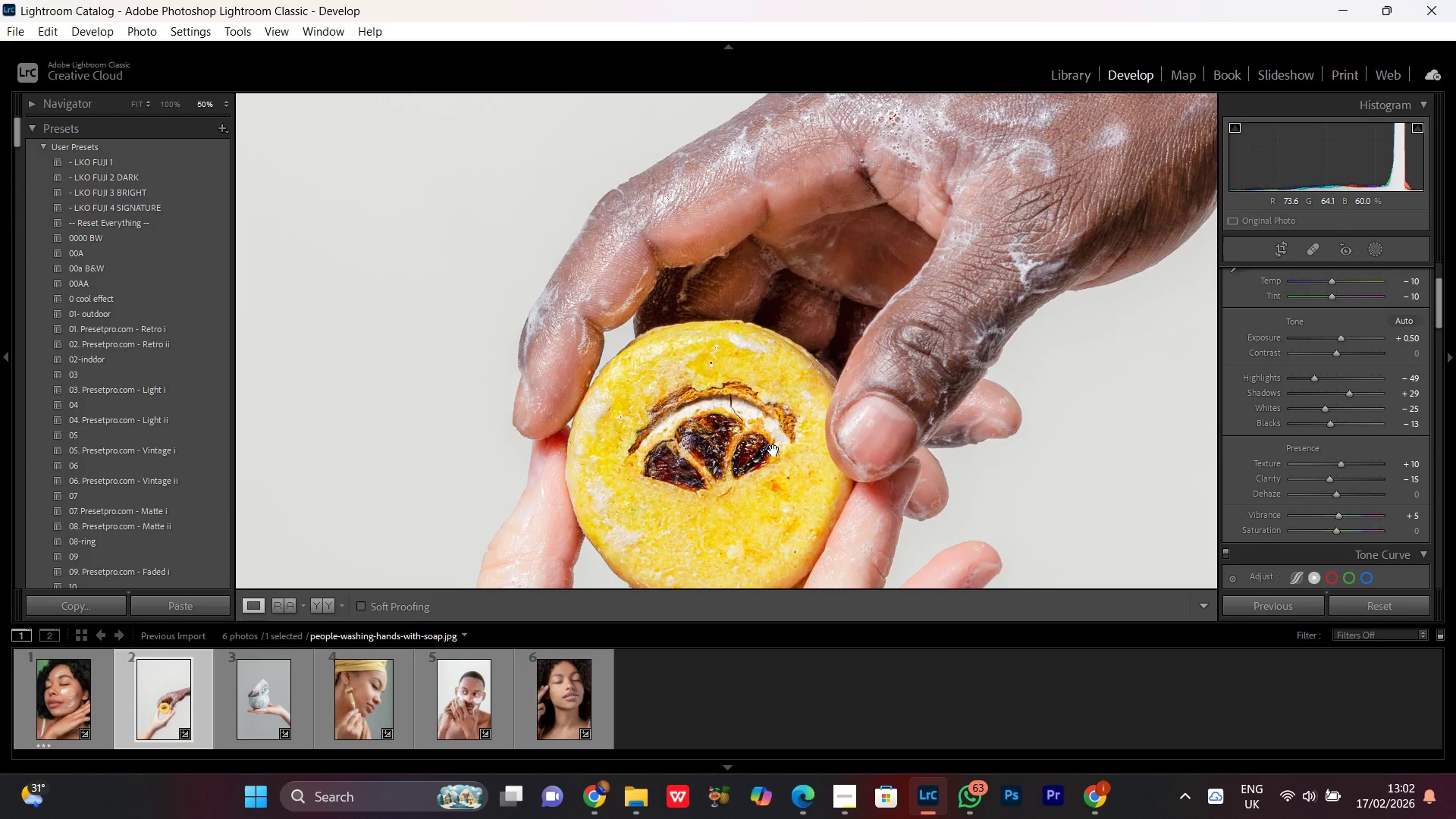 
left_click_drag(start_coordinate=[774, 450], to_coordinate=[749, 211])
 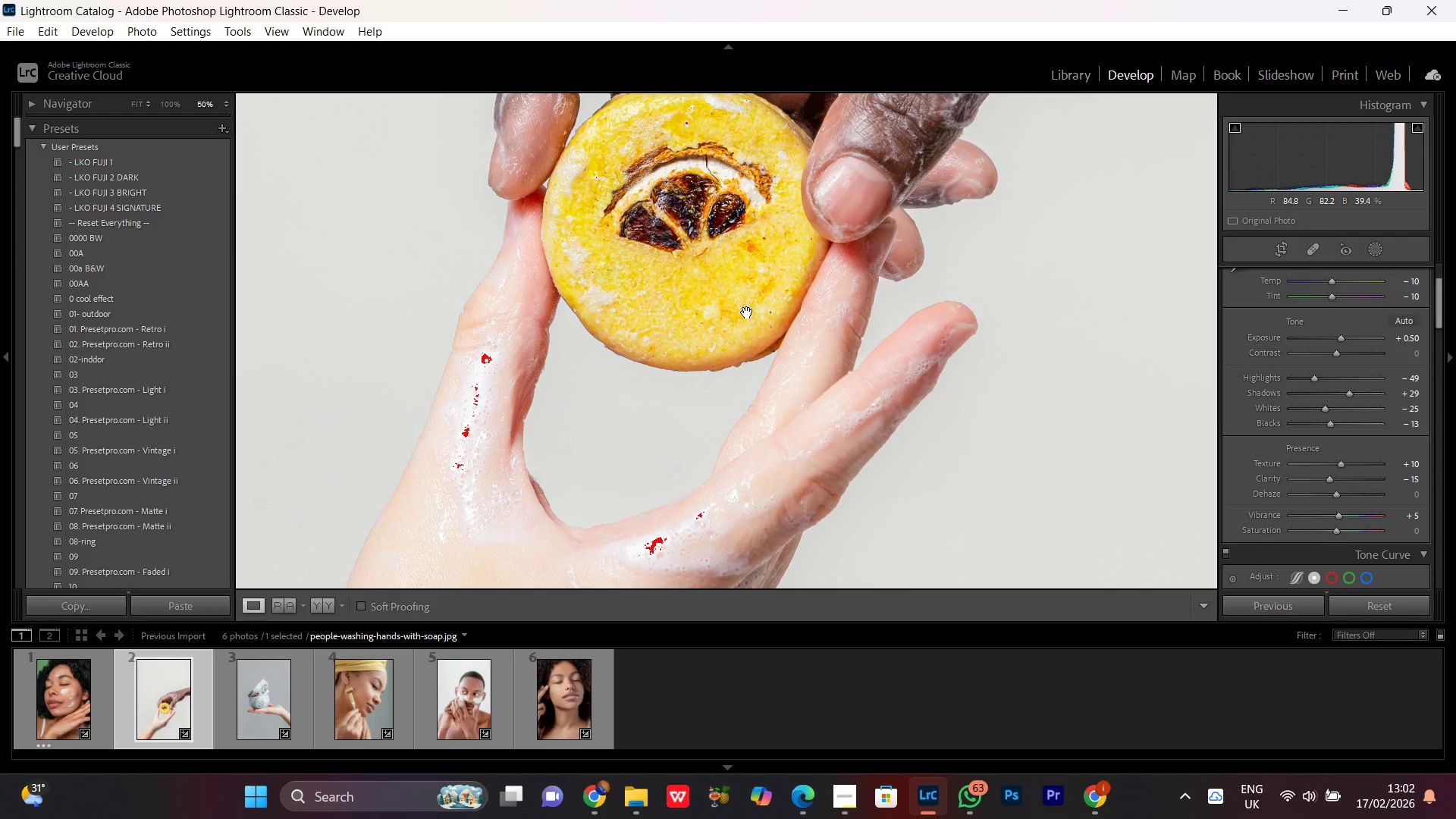 
left_click([747, 312])
 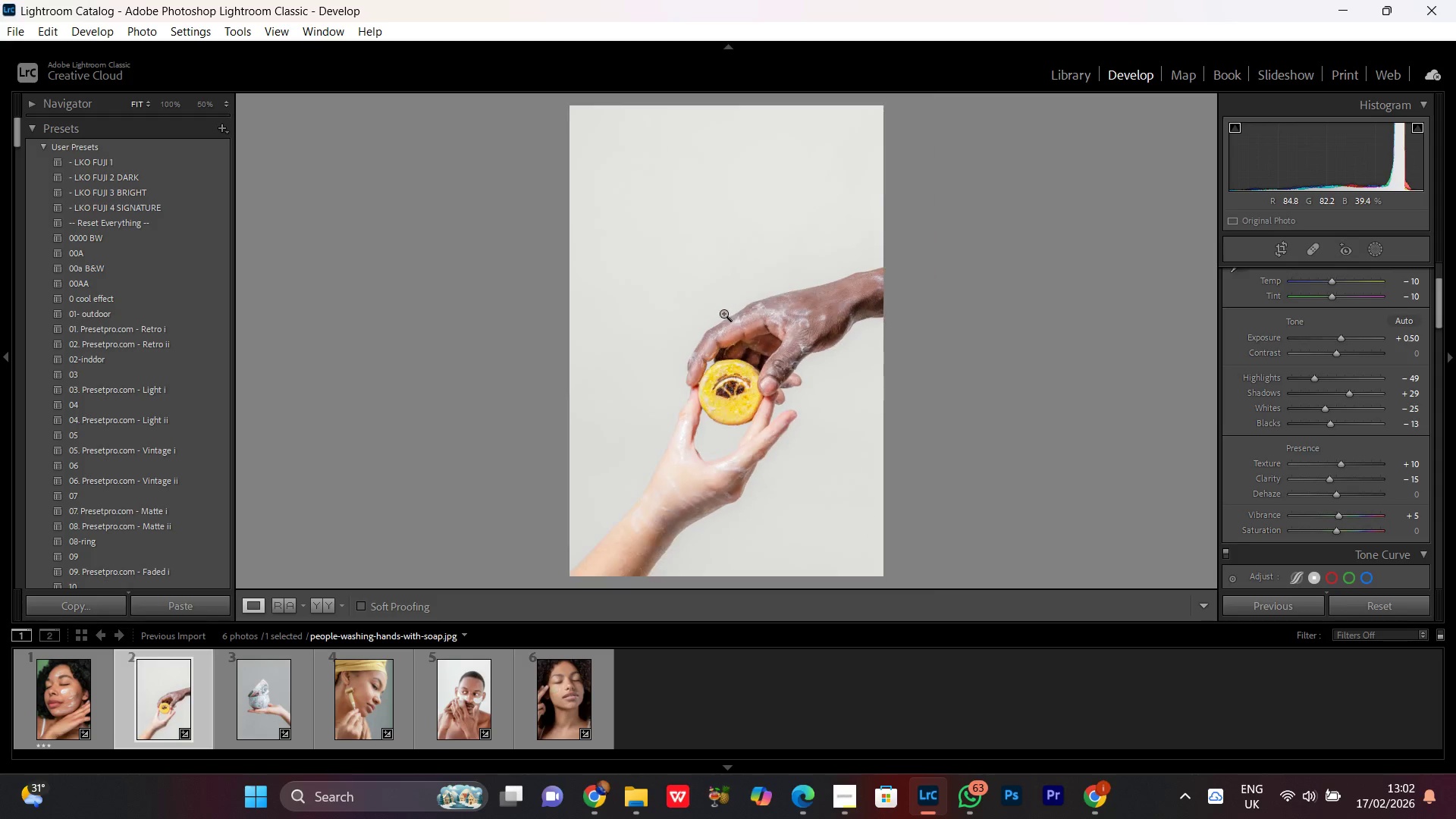 
double_click([723, 313])
 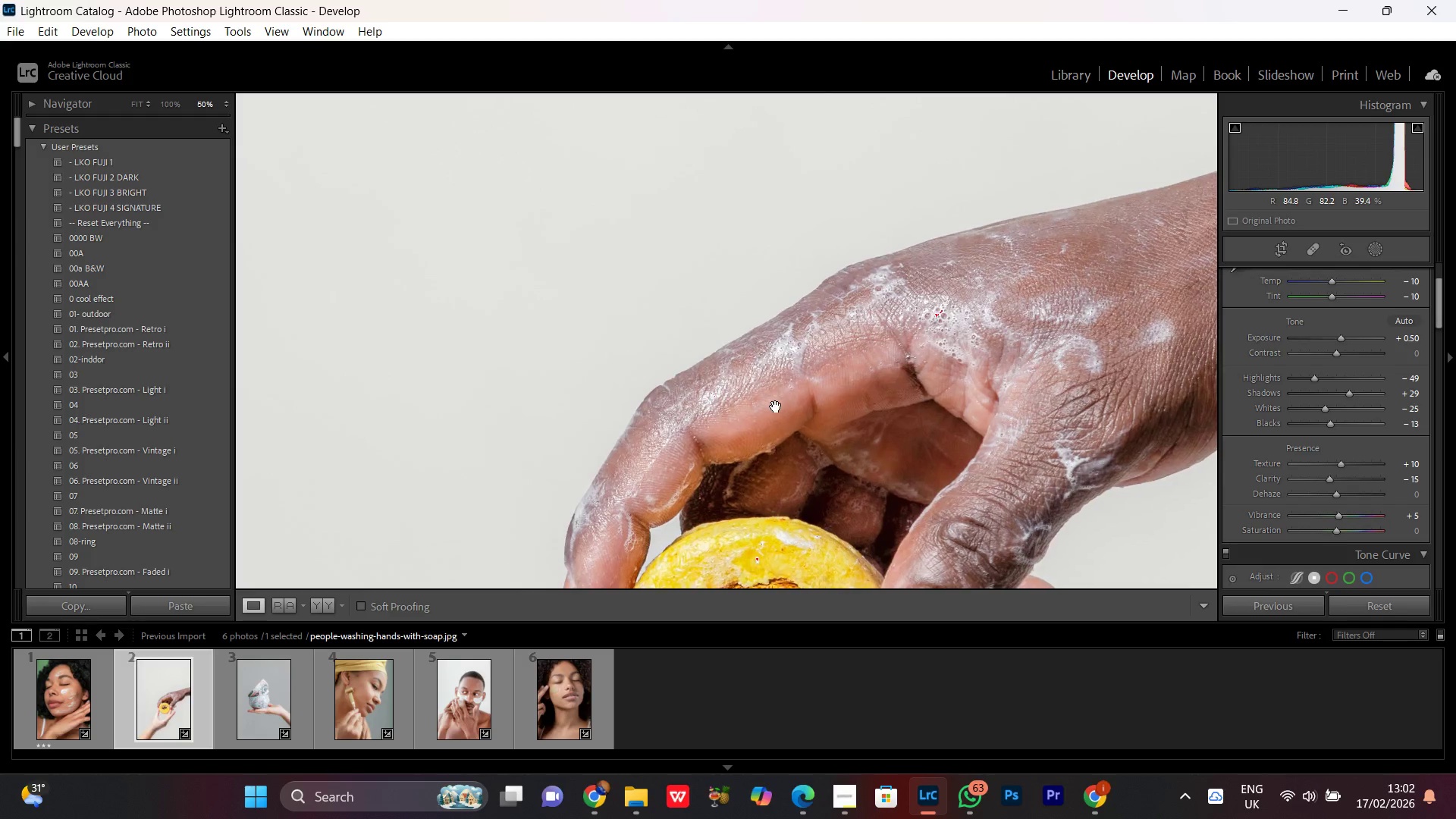 
left_click_drag(start_coordinate=[776, 406], to_coordinate=[687, 172])
 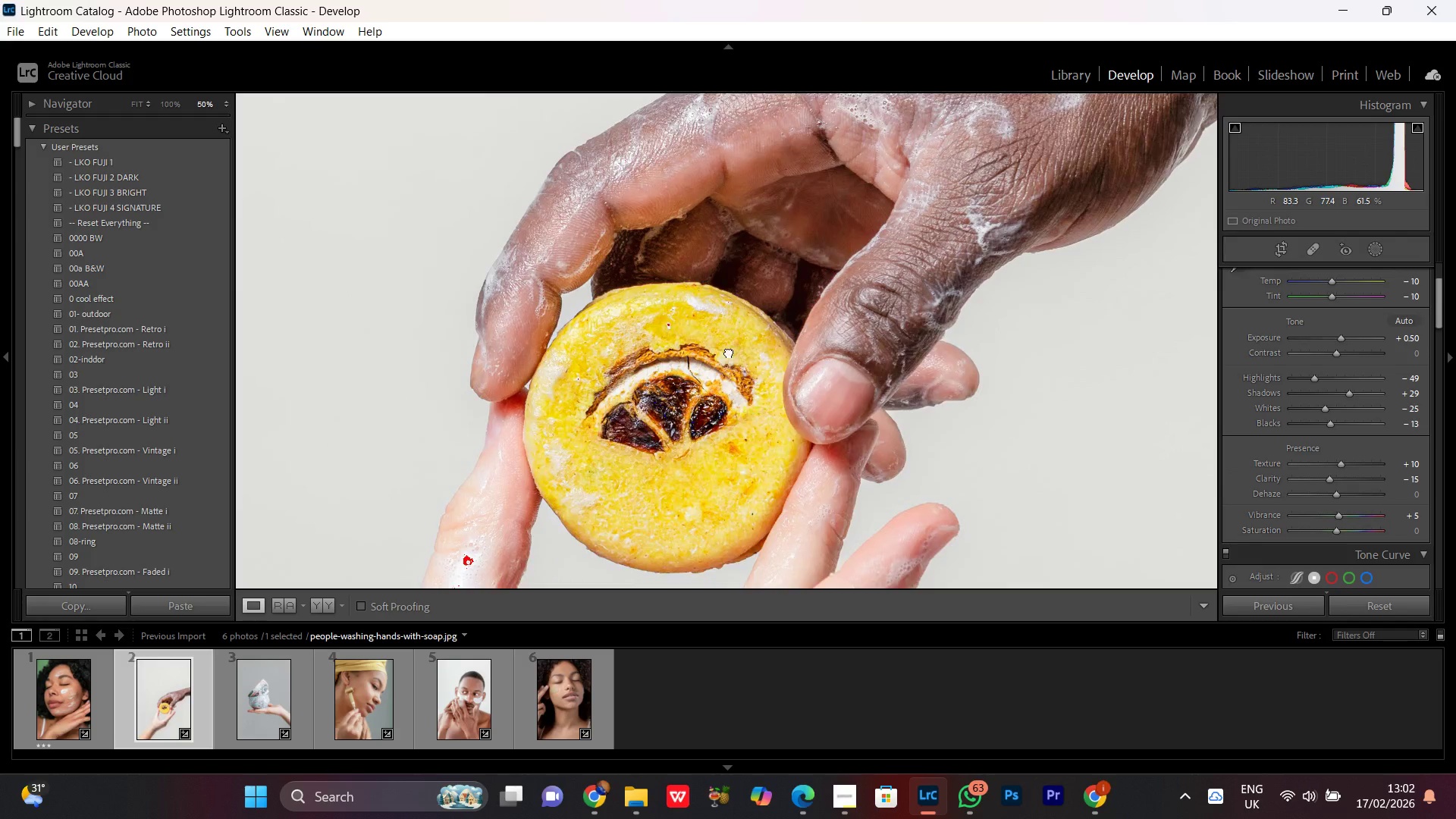 
left_click_drag(start_coordinate=[748, 413], to_coordinate=[722, 337])
 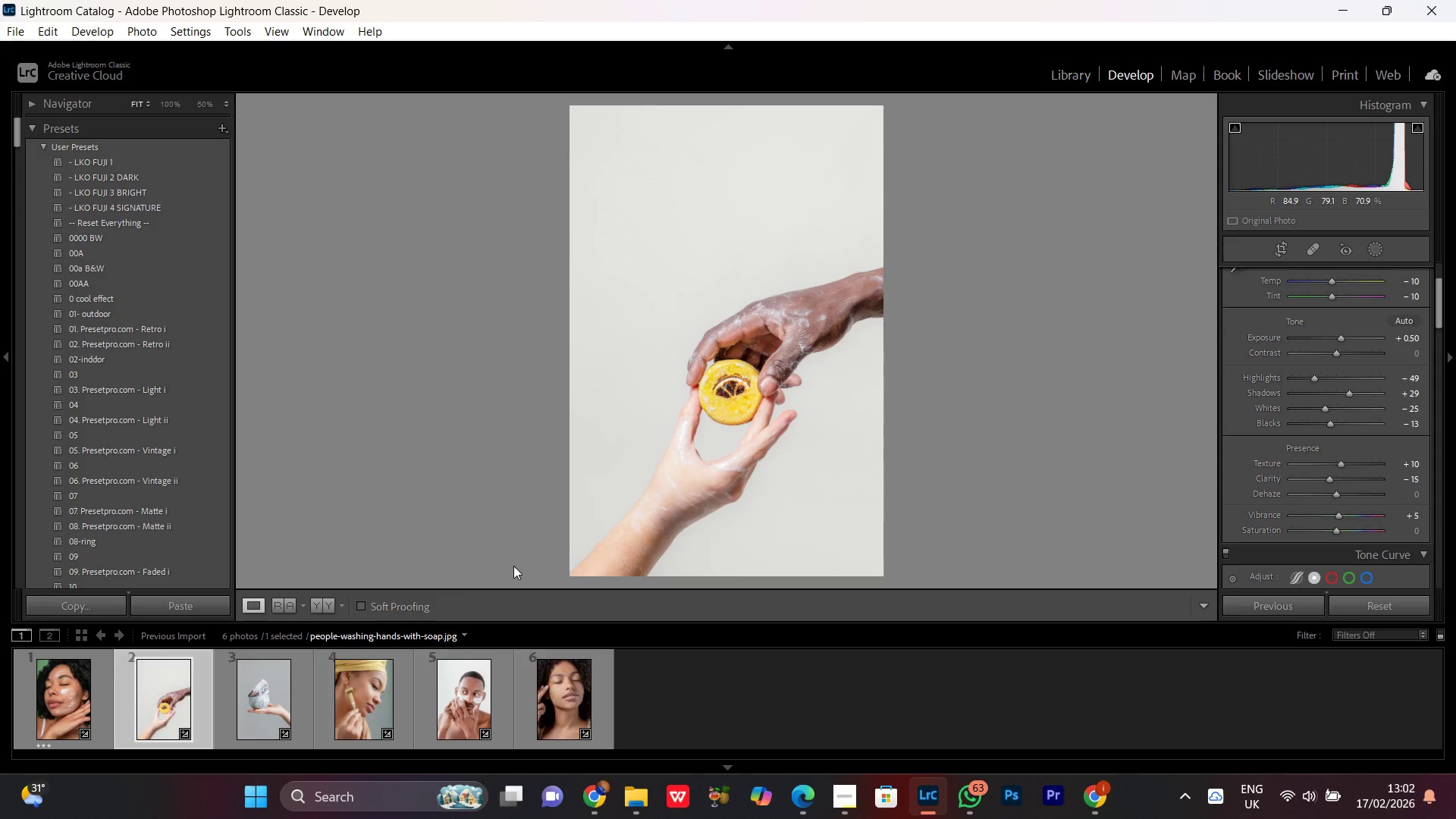 
wait(9.5)
 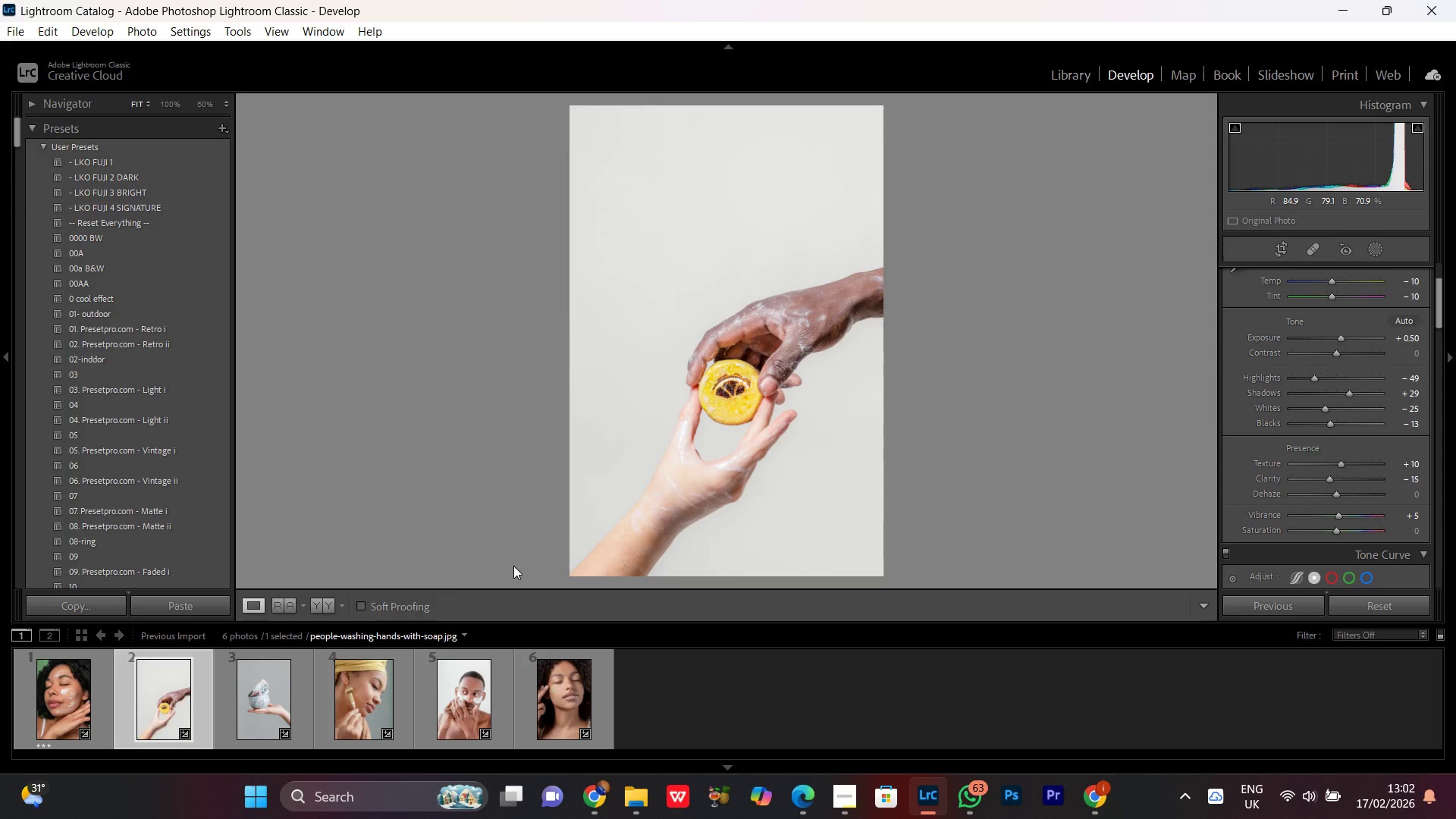 
key(PrintScreen)
 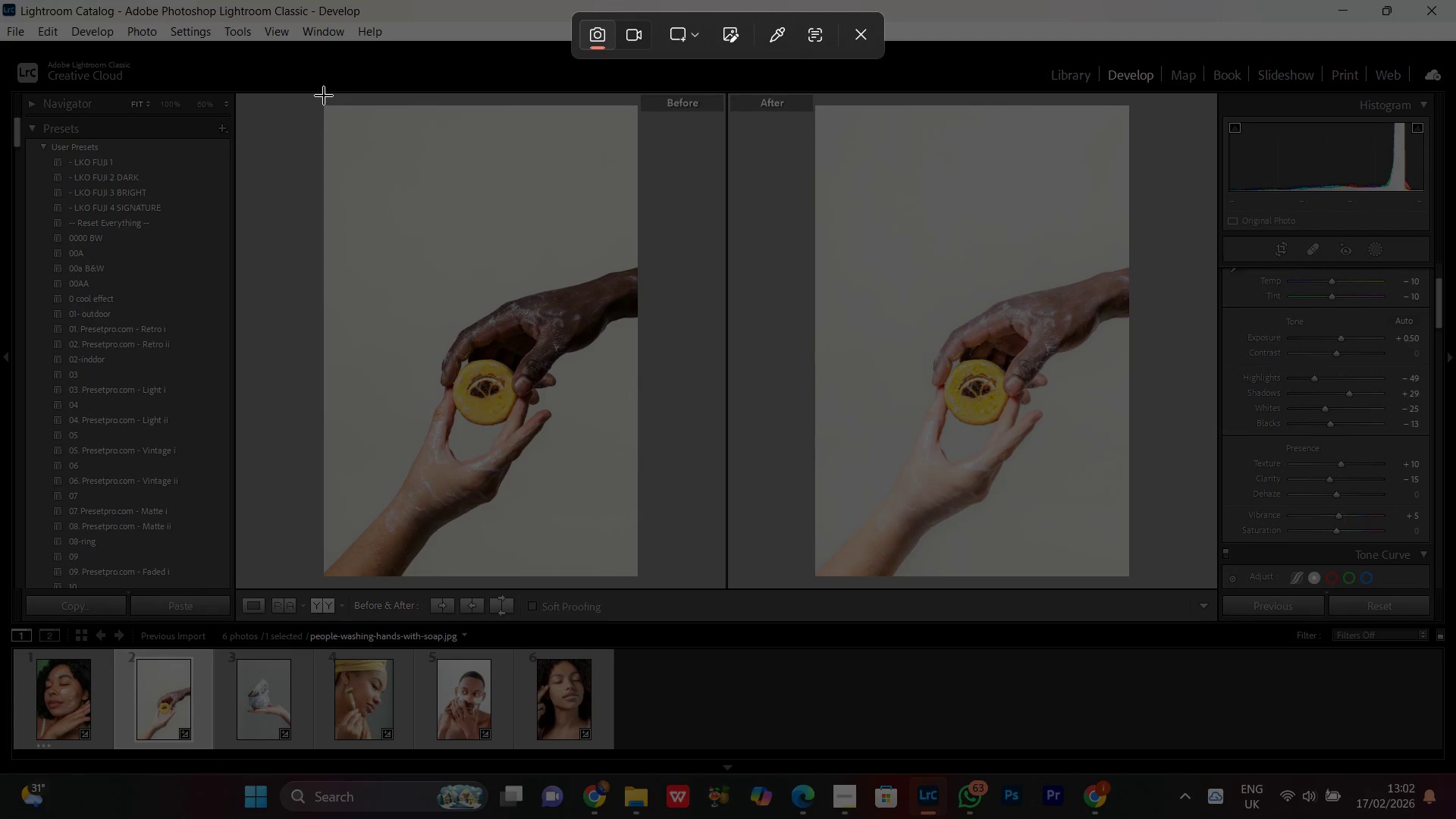 
left_click_drag(start_coordinate=[322, 91], to_coordinate=[1130, 573])
 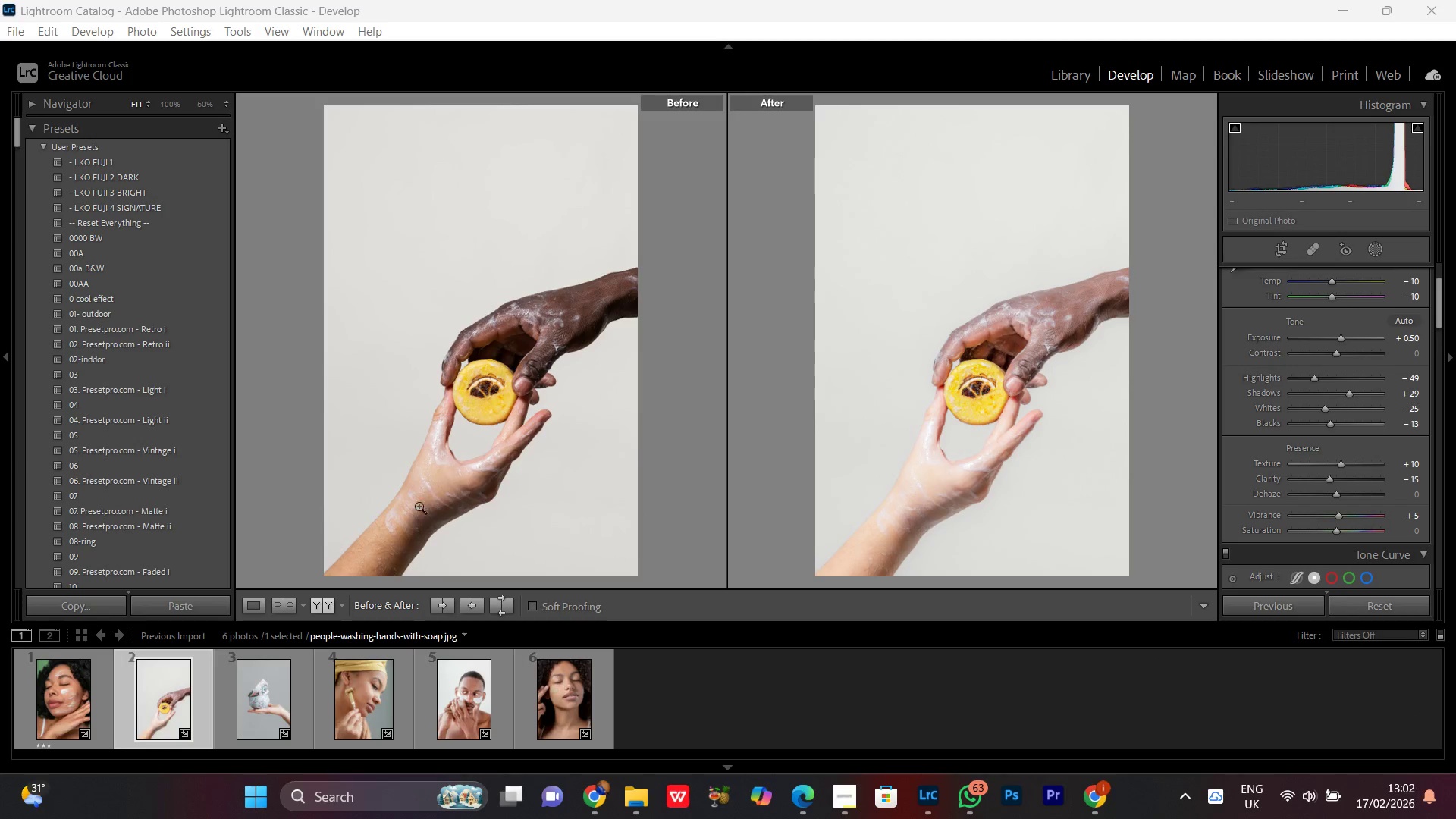 
left_click([257, 604])
 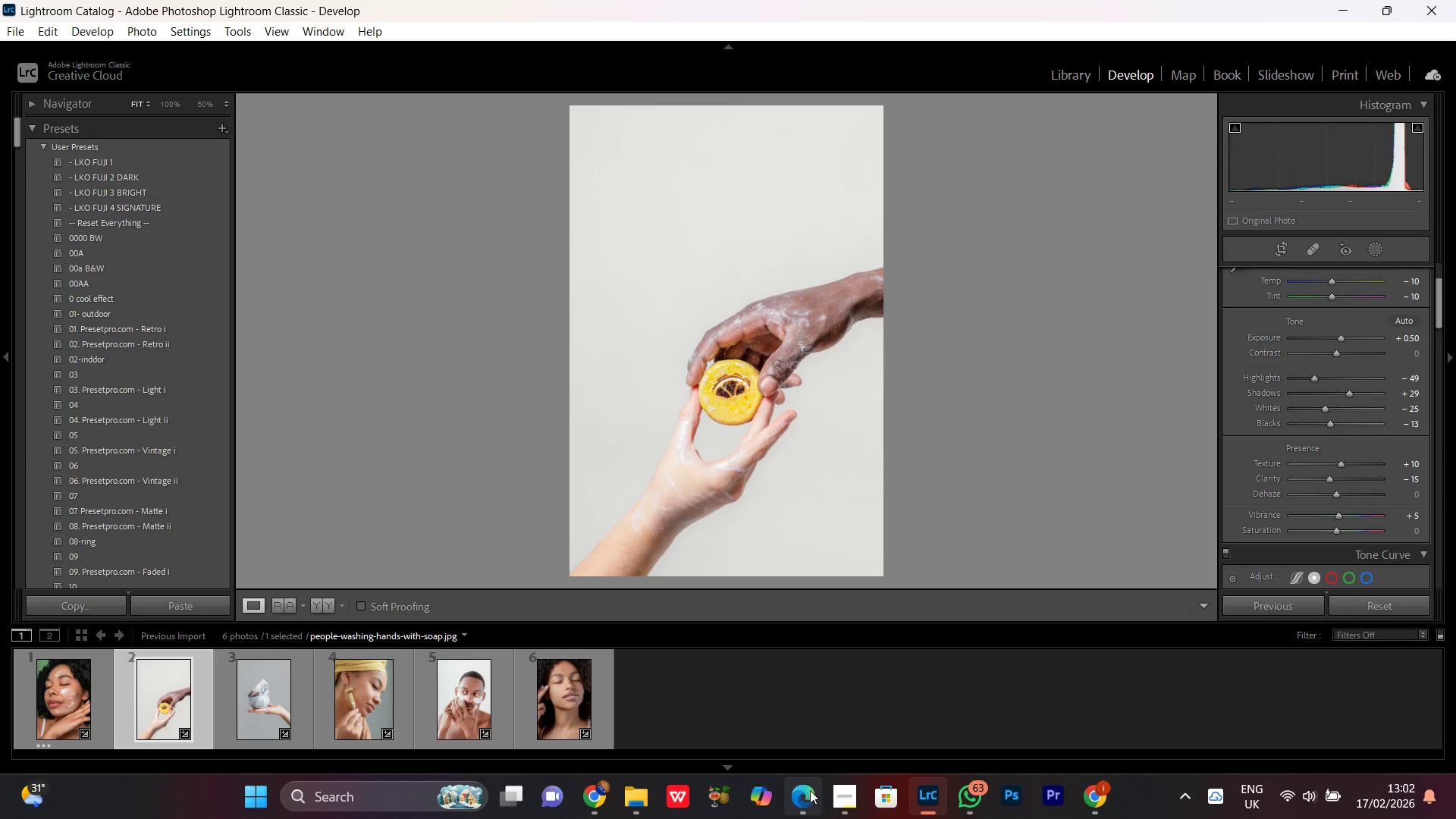 
left_click([843, 789])